 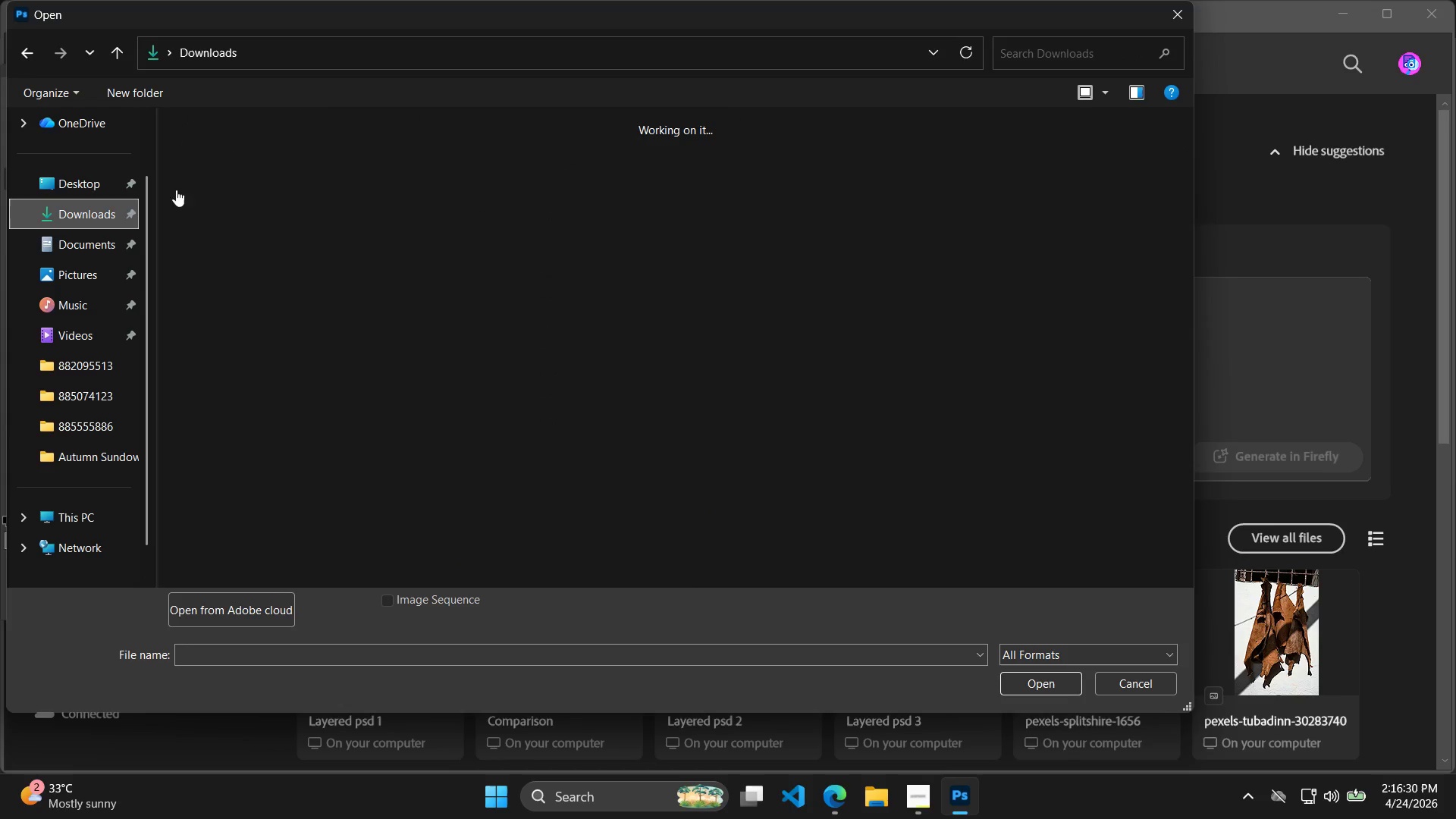 
double_click([224, 178])
 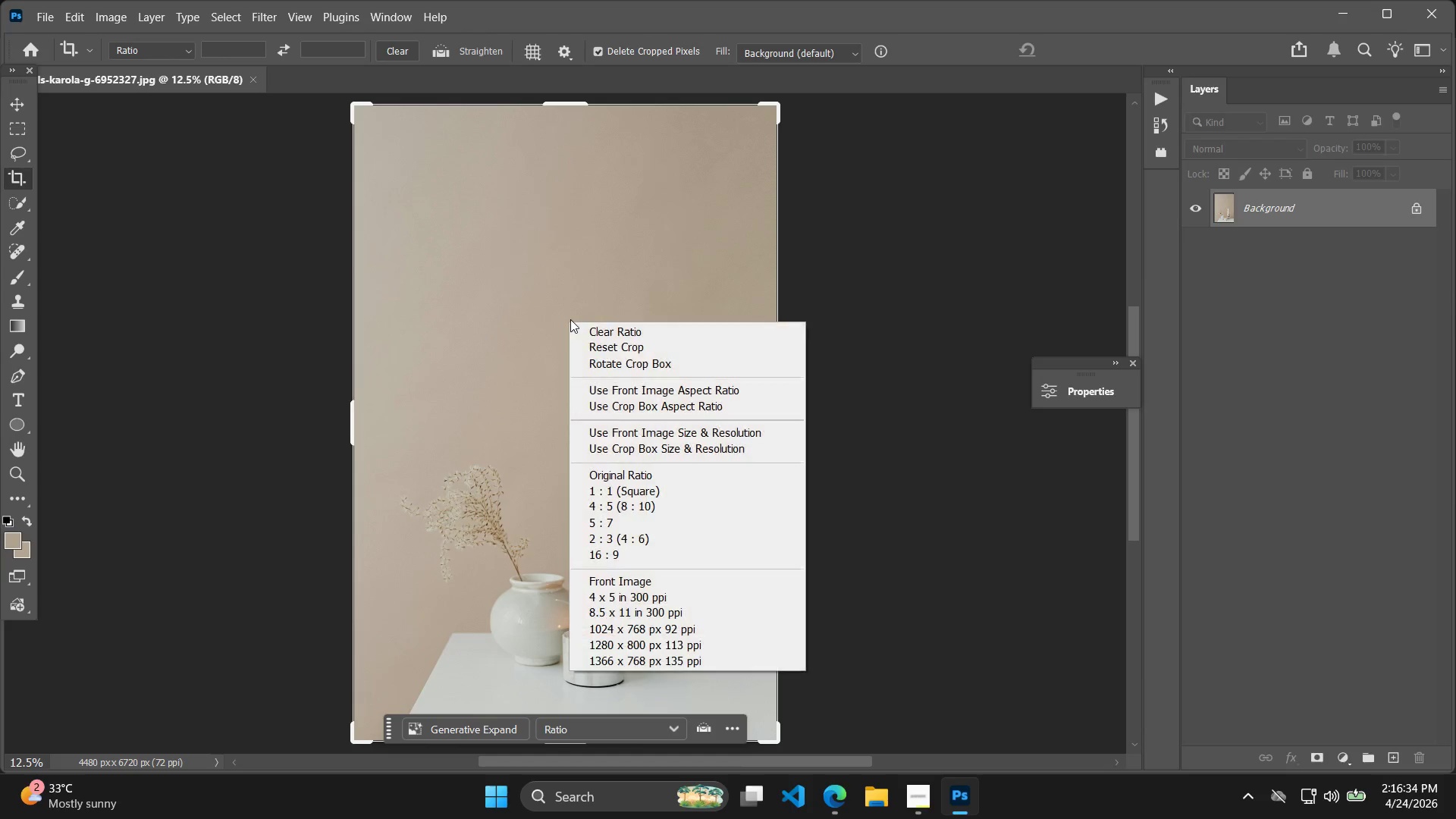 
double_click([859, 444])
 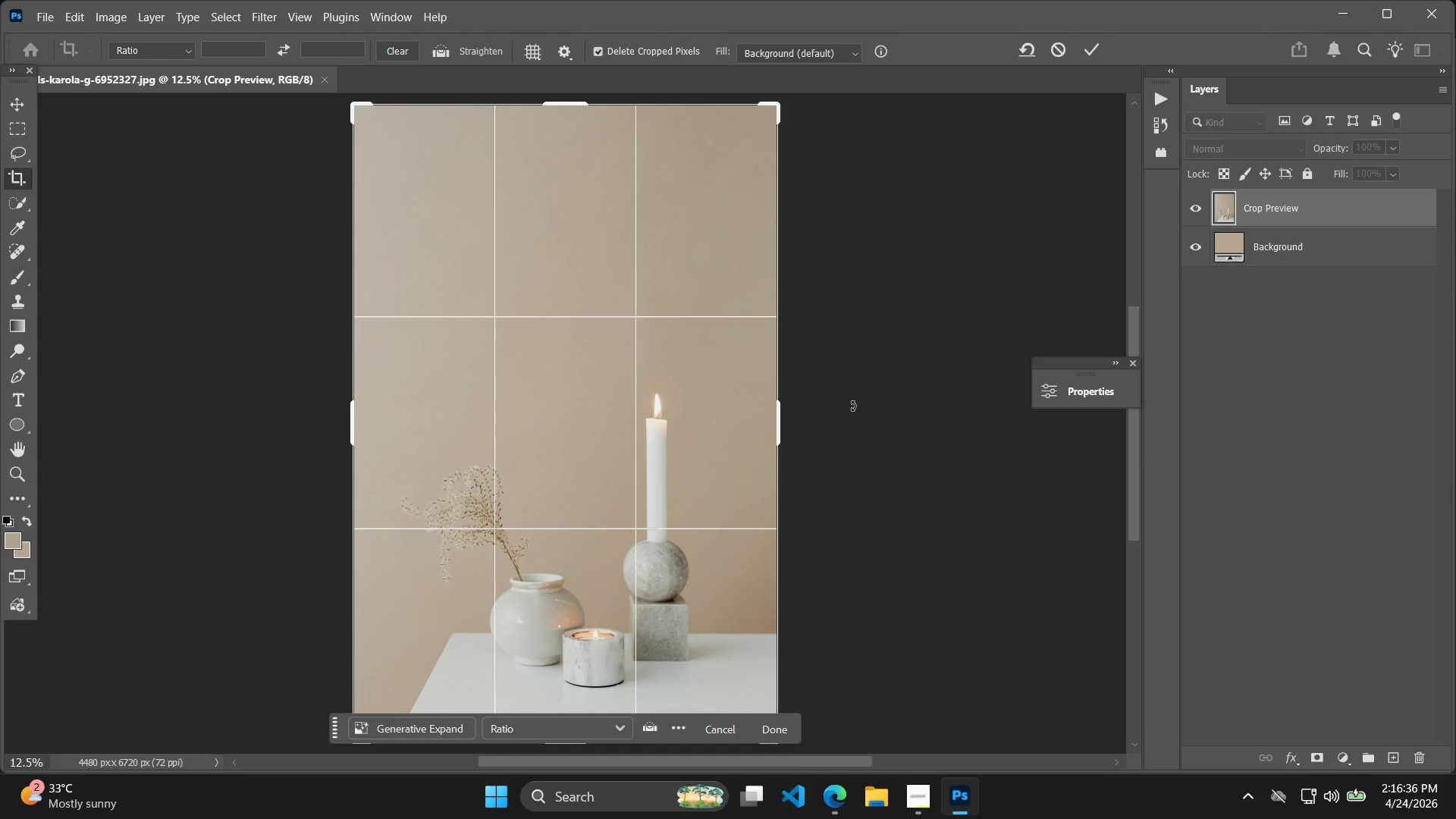 
key(Enter)
 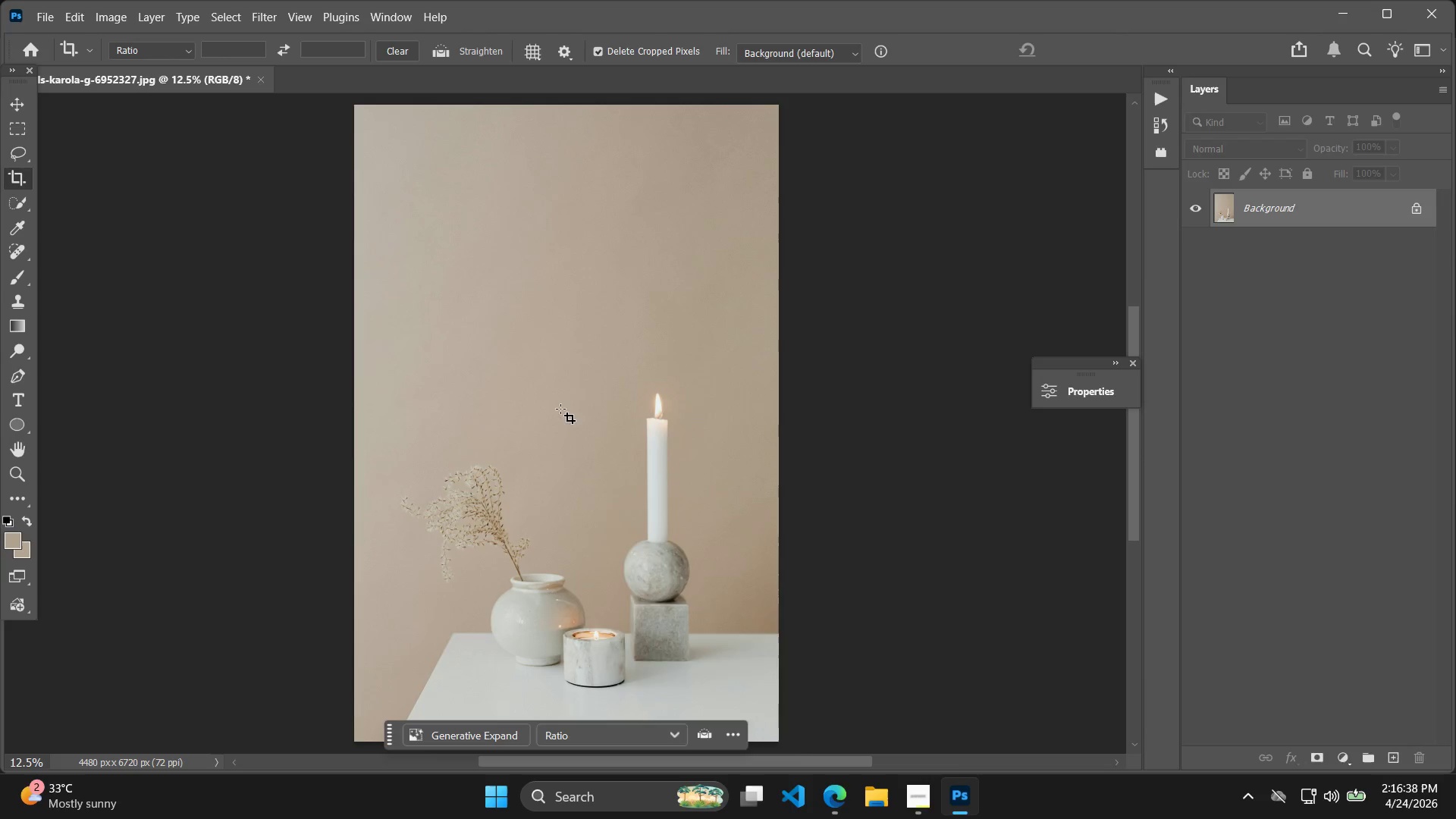 
left_click_drag(start_coordinate=[1063, 293], to_coordinate=[1073, 287])
 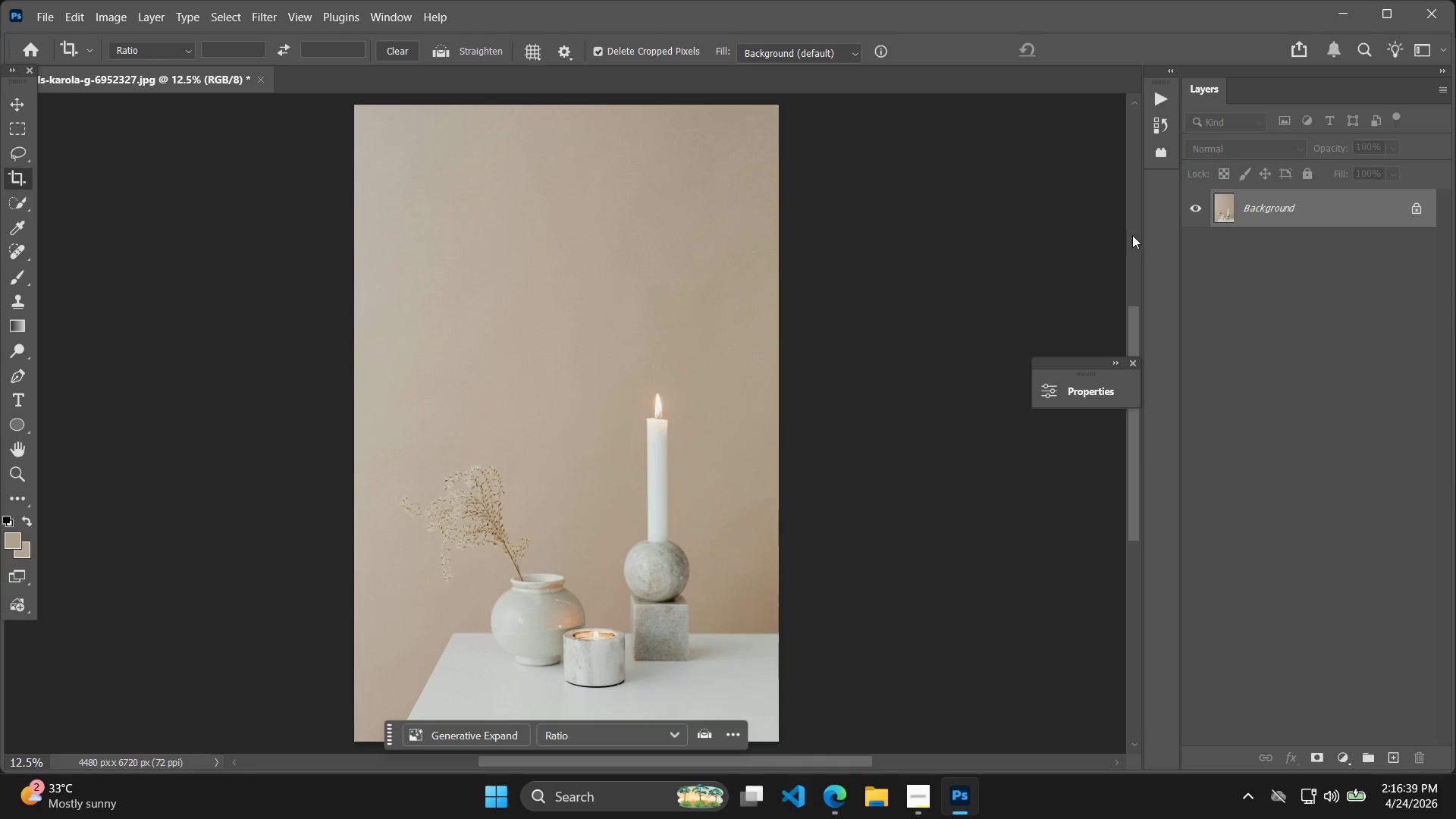 
key(Control+J)
 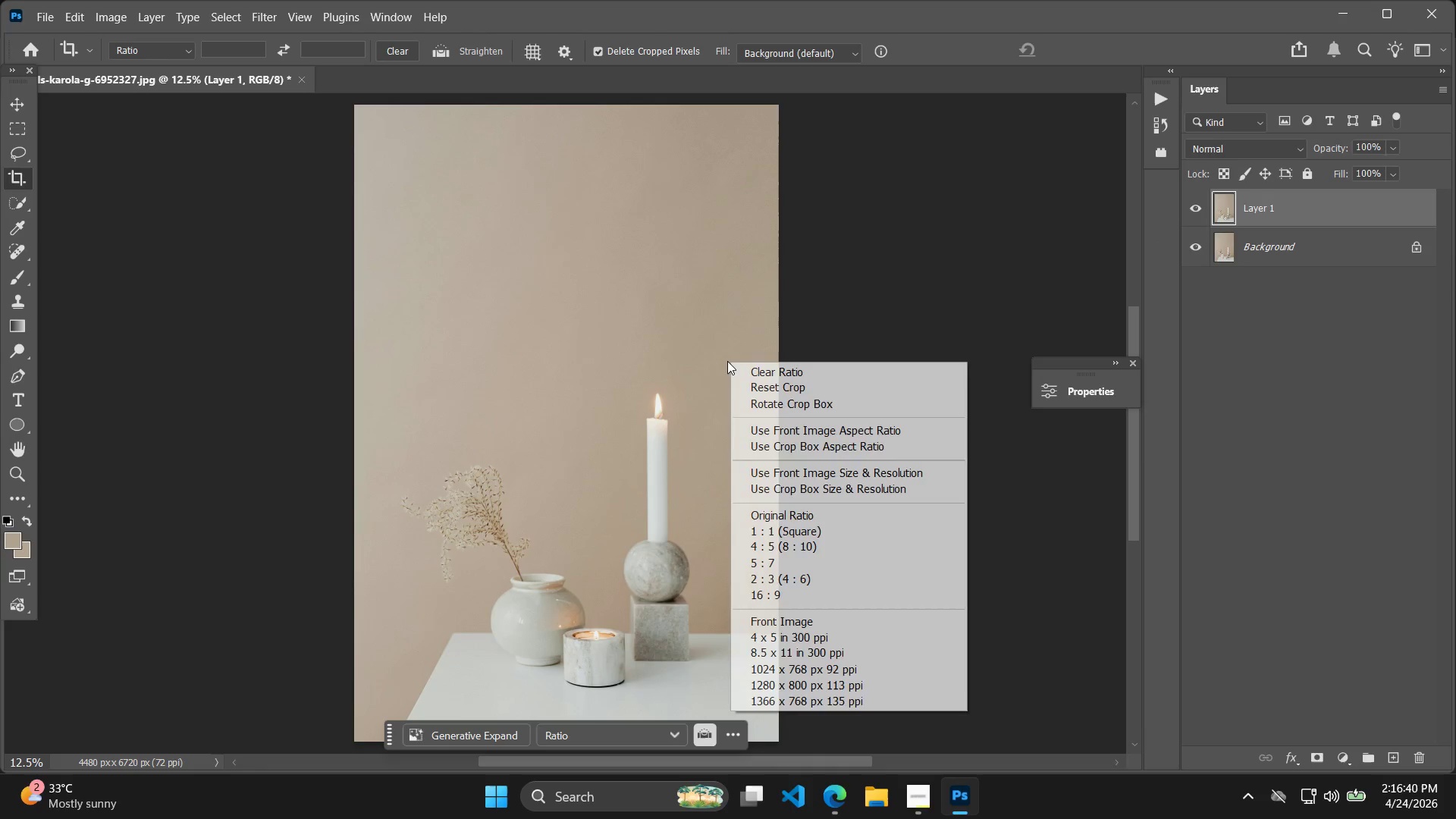 
key(Control+T)
 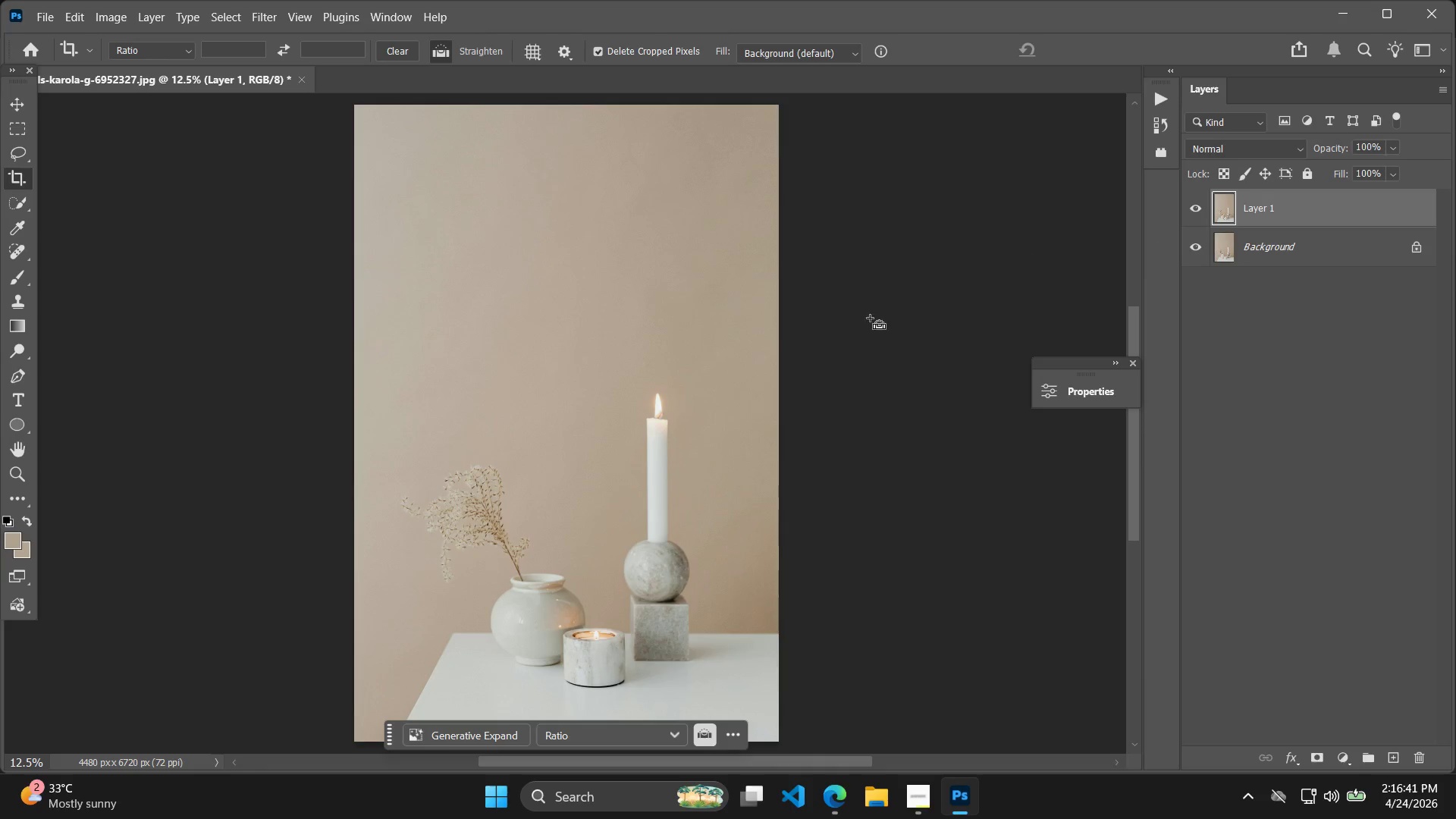 
right_click([571, 376])
 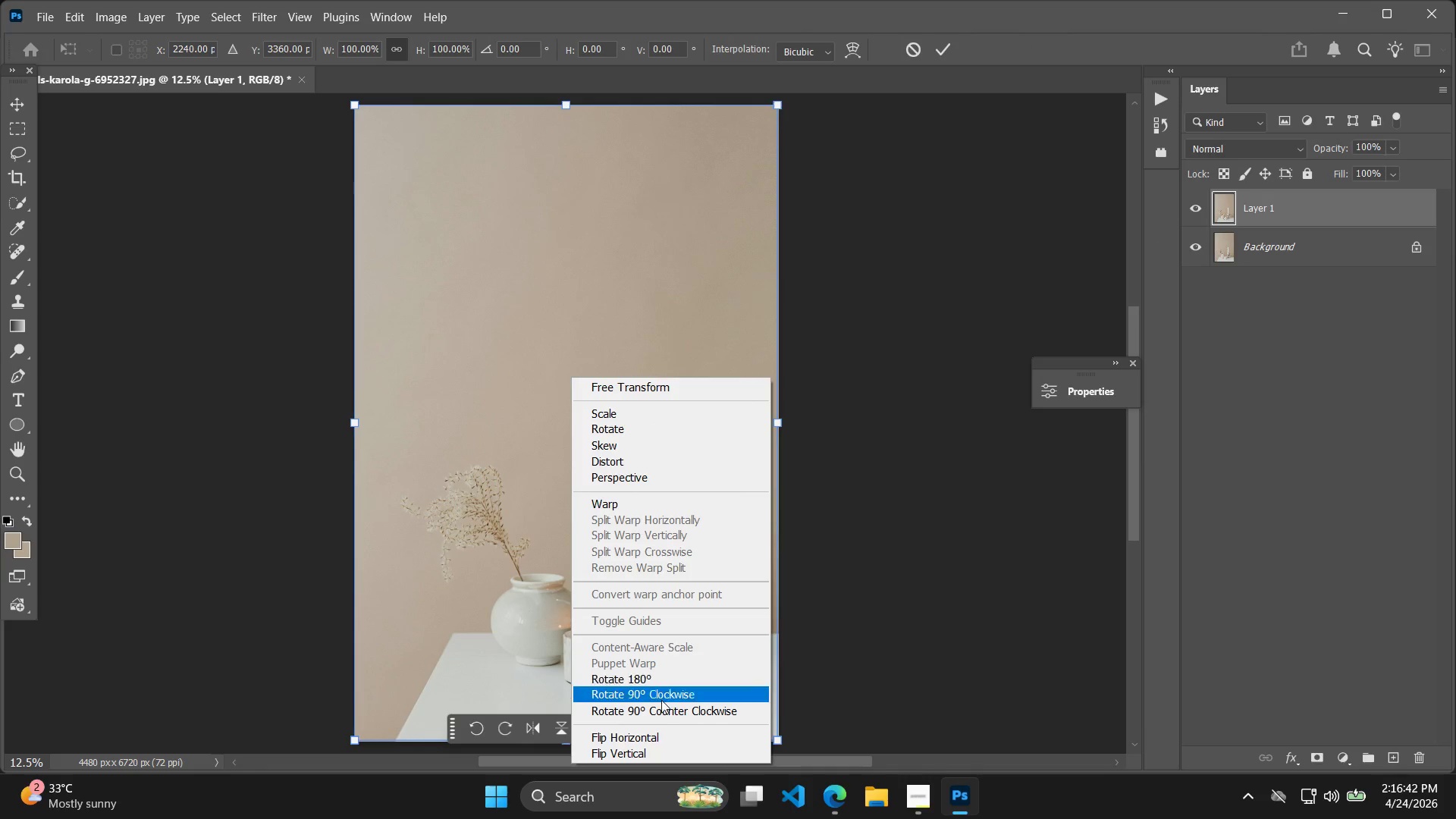 
left_click([657, 735])
 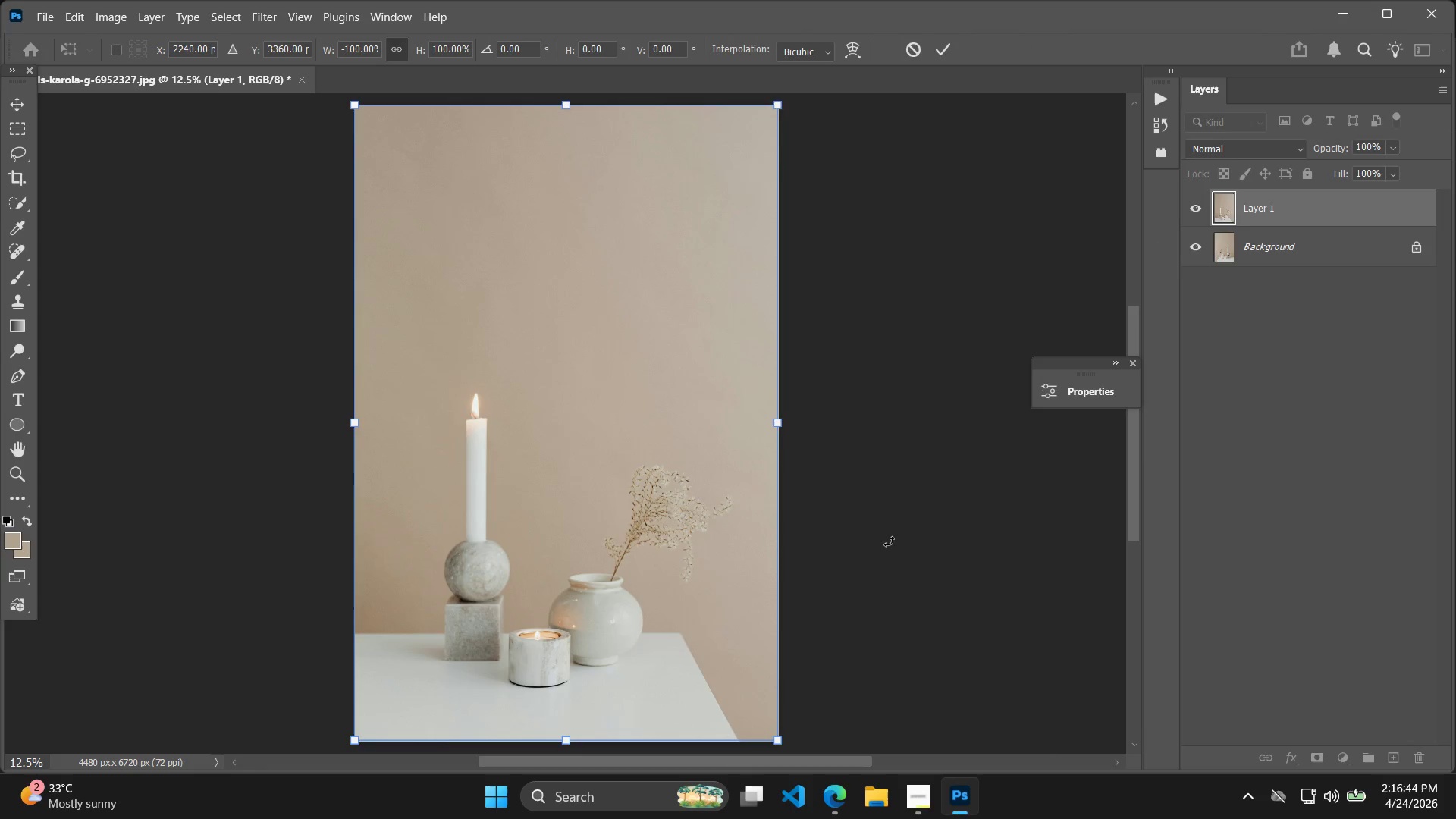 
left_click([889, 541])
 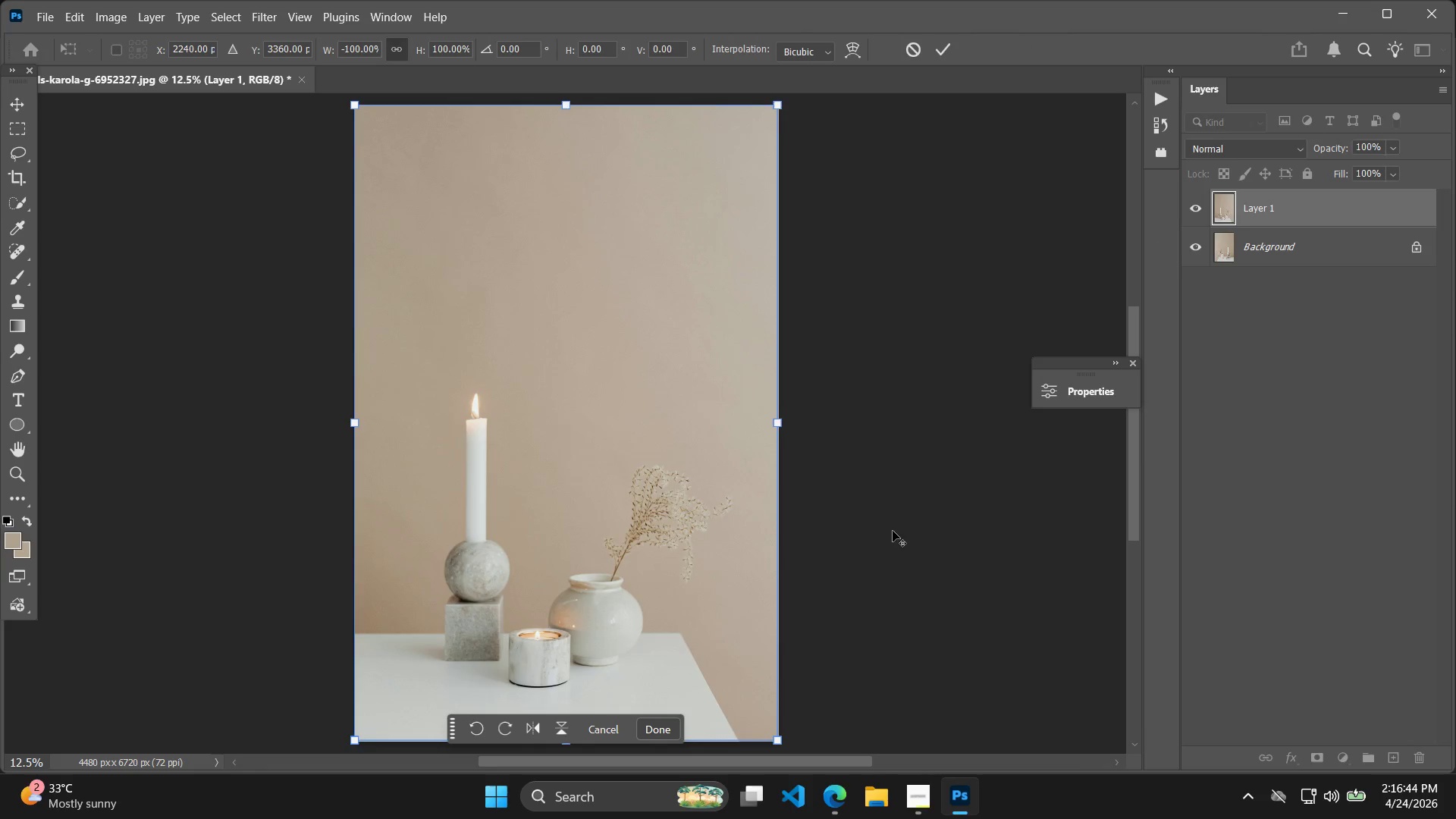 
hold_key(key=AltLeft, duration=0.44)
scroll: coordinate [893, 531], scroll_direction: down, amount: 3.0
 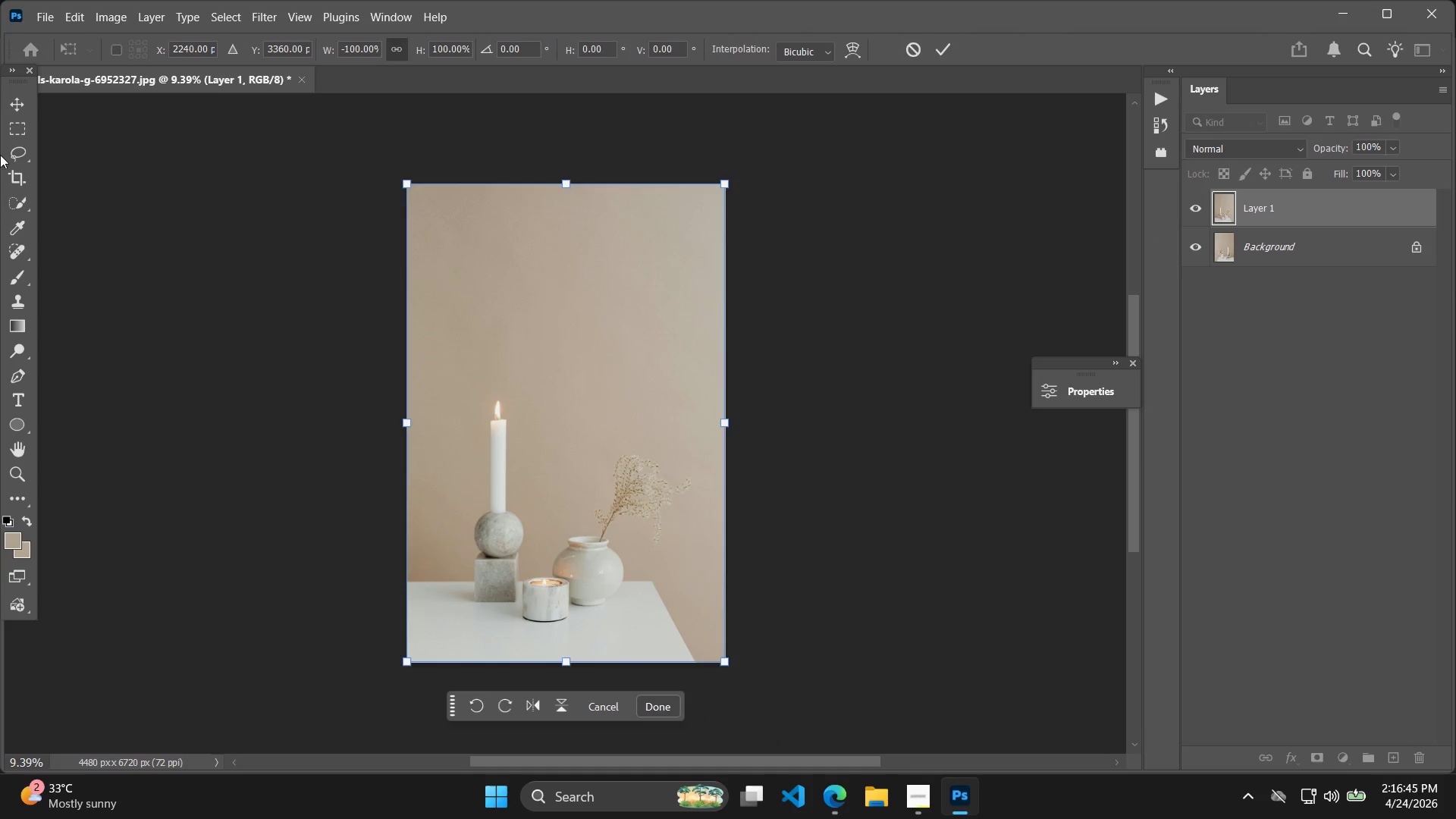 
left_click([5, 116])
 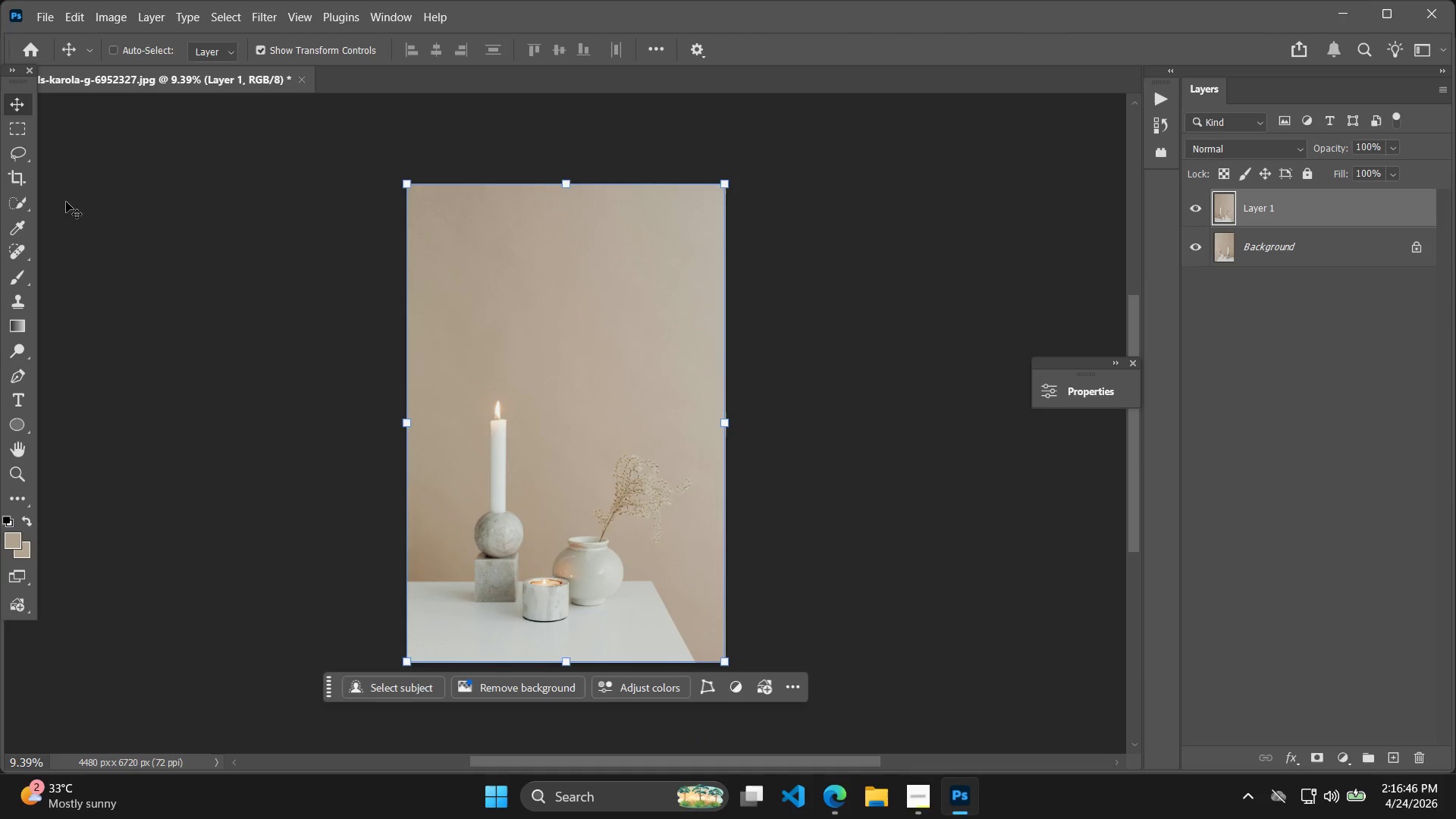 
hold_key(key=Space, duration=0.56)
 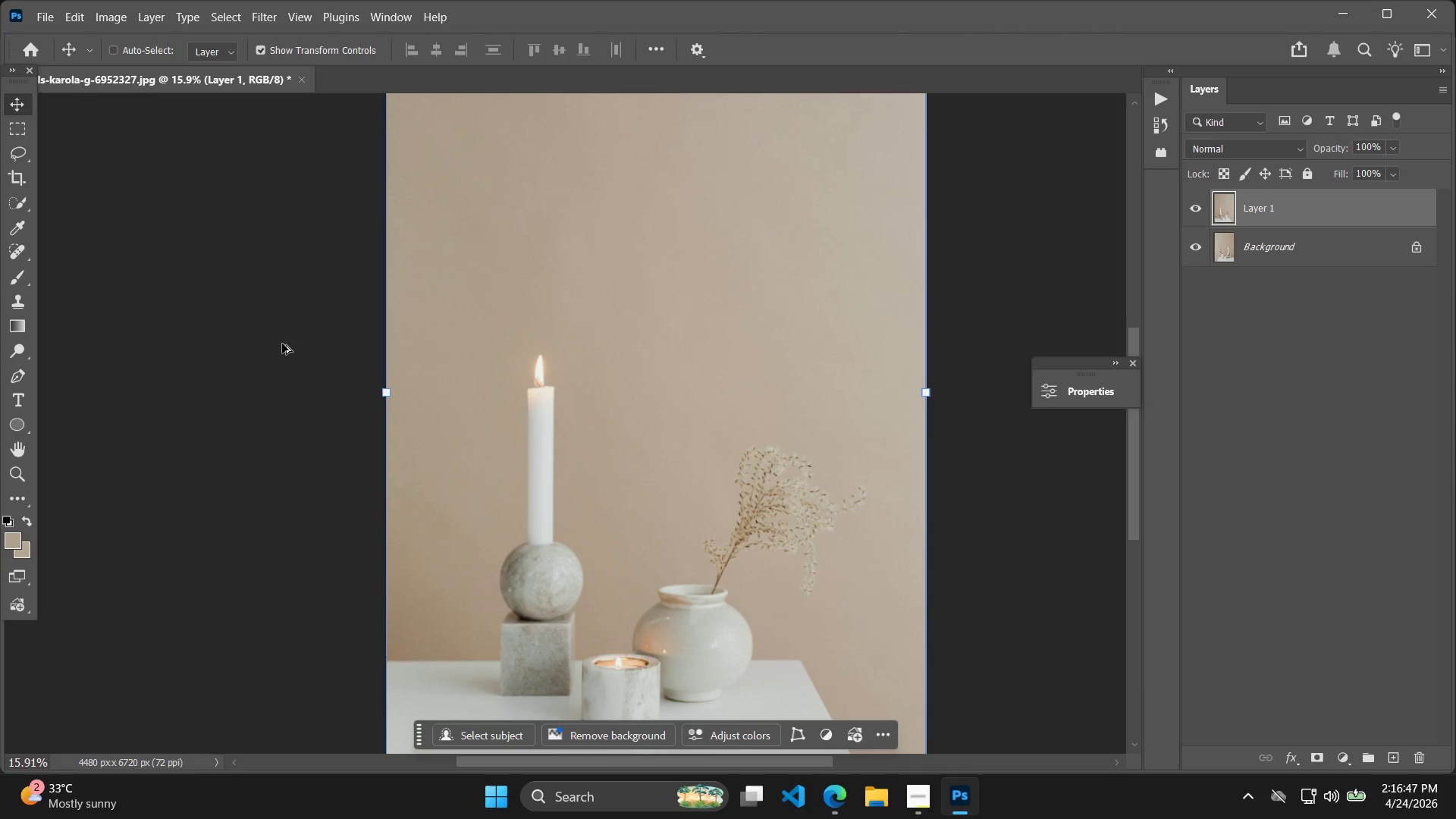 
left_click_drag(start_coordinate=[129, 272], to_coordinate=[182, 254])
 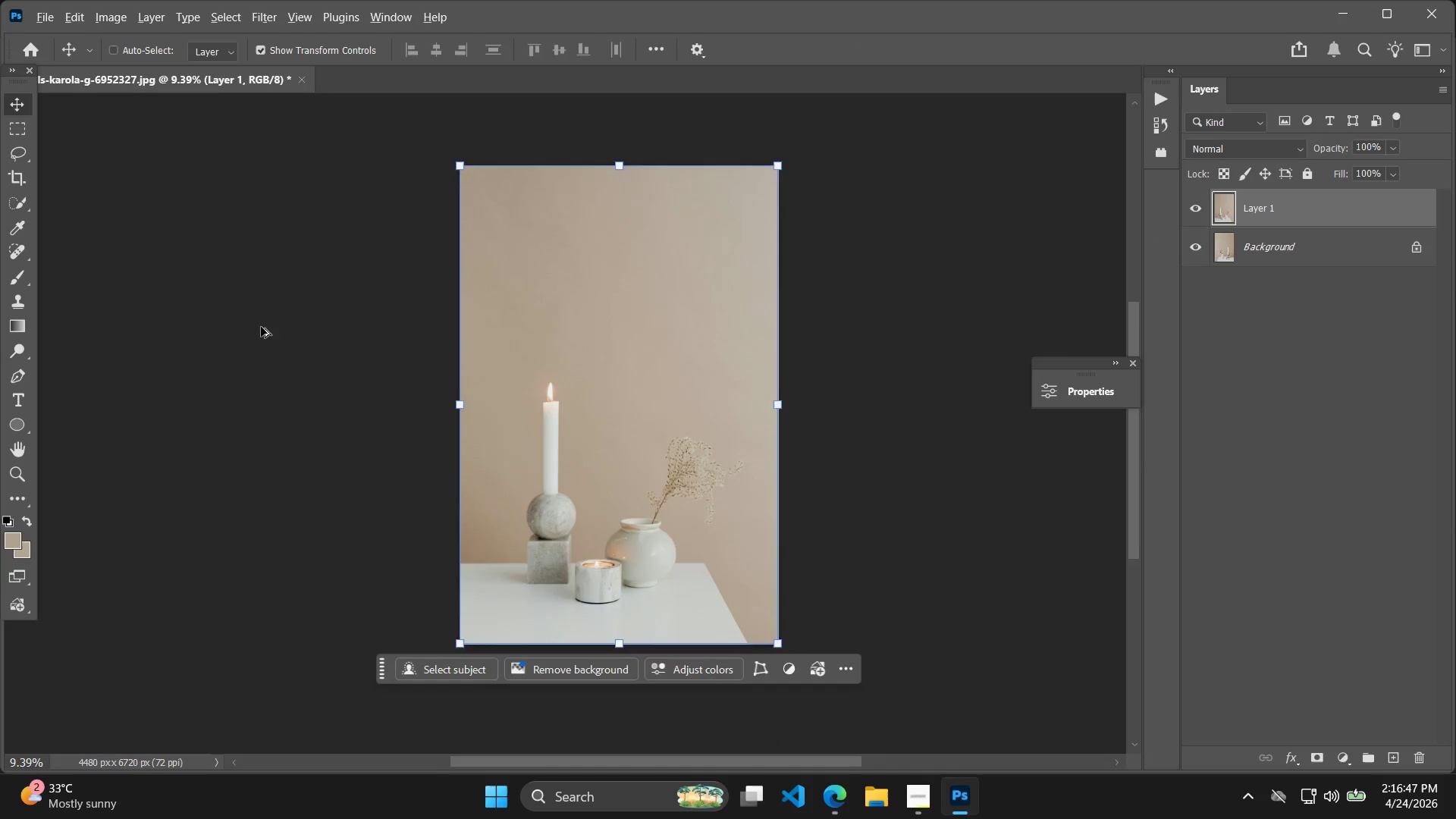 
hold_key(key=AltLeft, duration=1.27)
 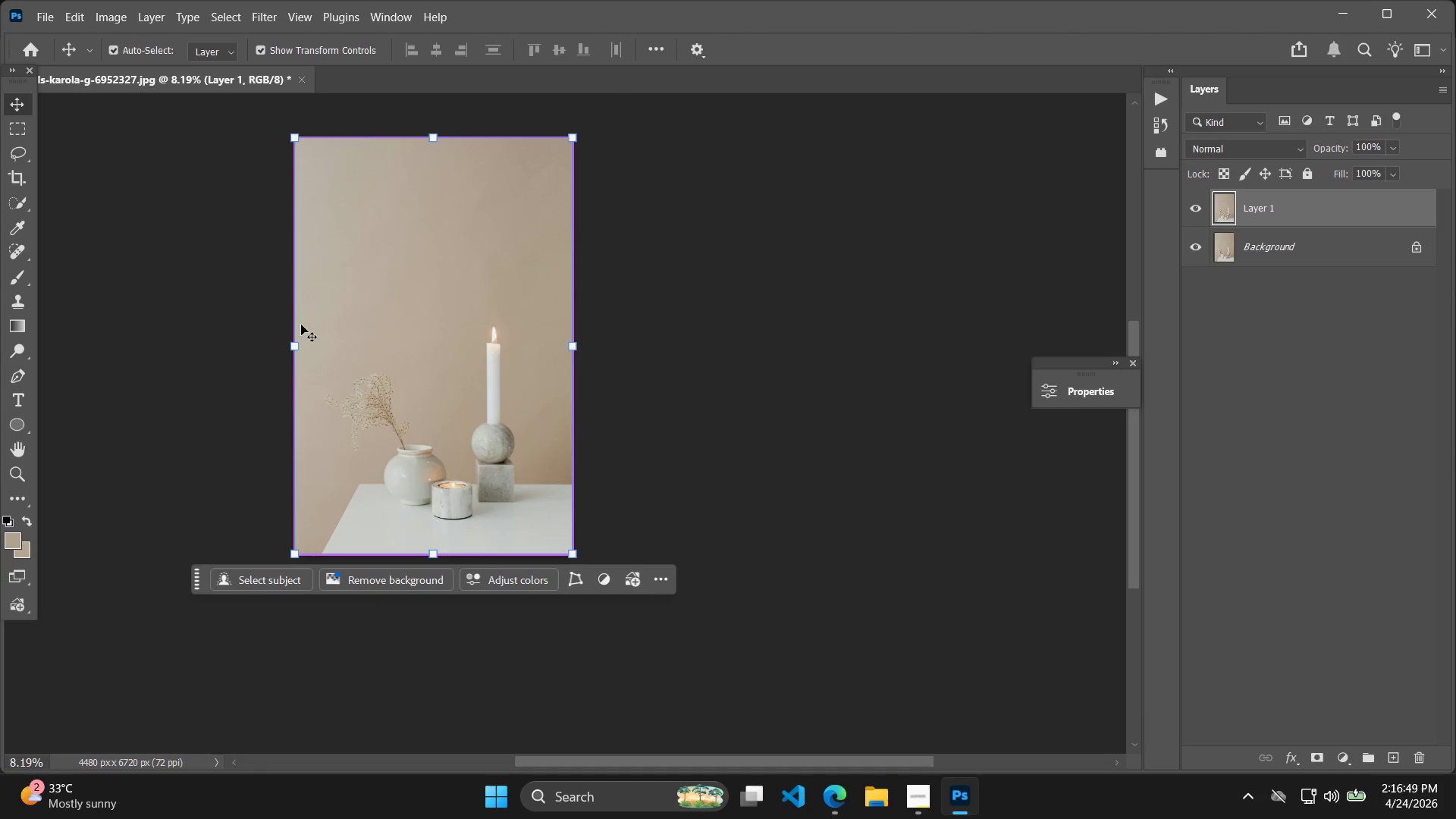 
key(Control+Z)
 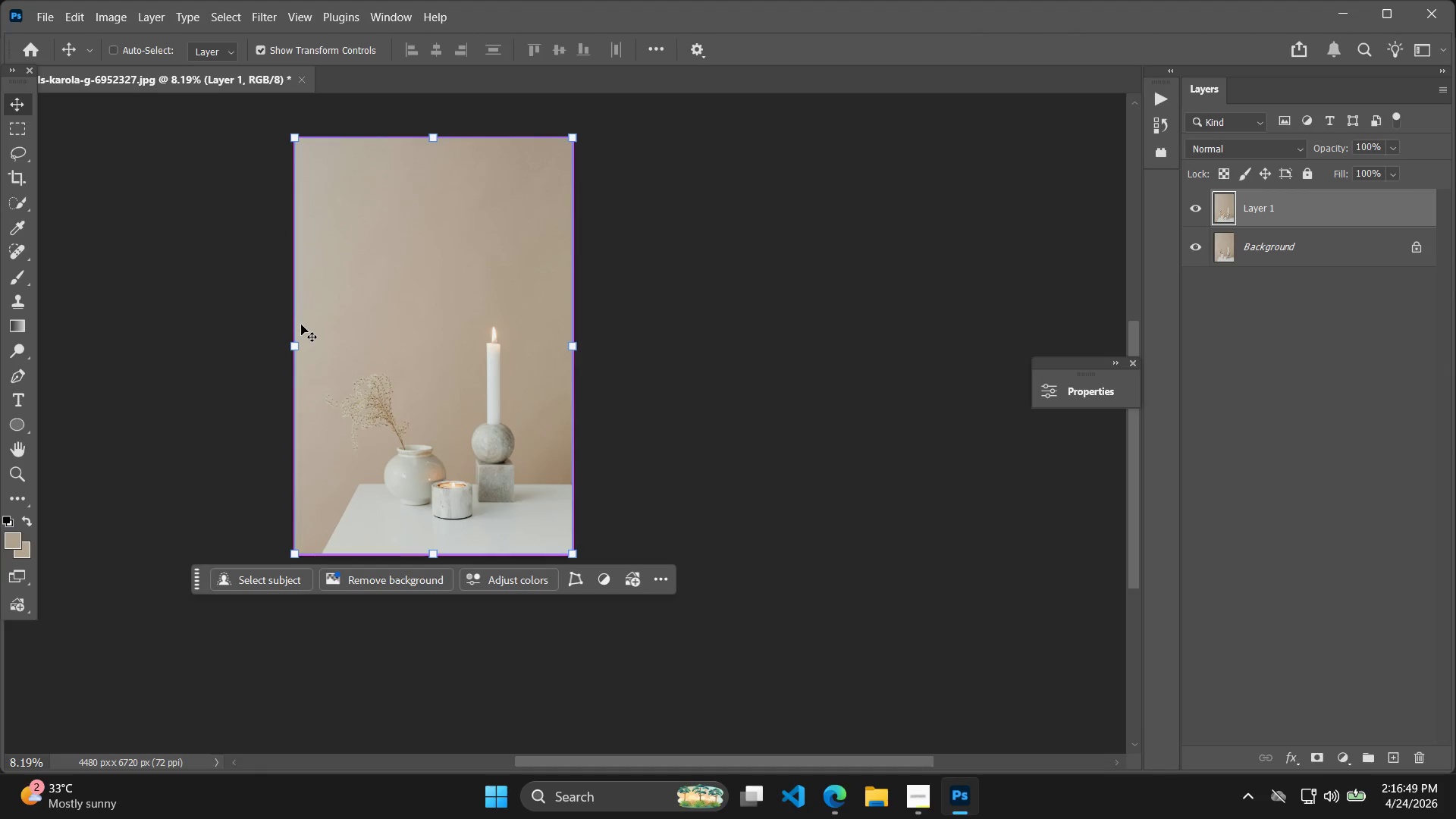 
scroll: coordinate [300, 328], scroll_direction: down, amount: 1.0
 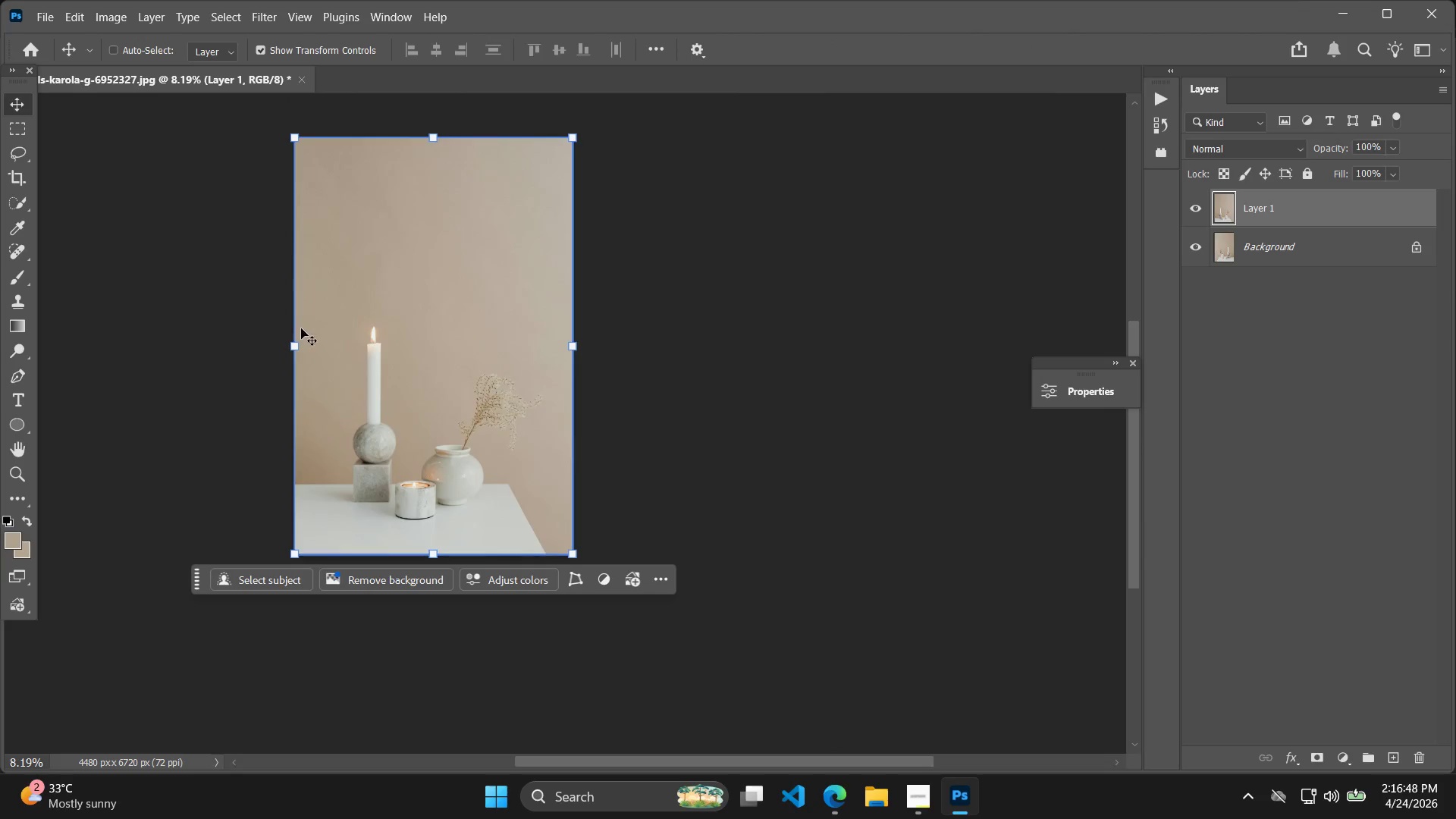 
hold_key(key=Space, duration=0.61)
 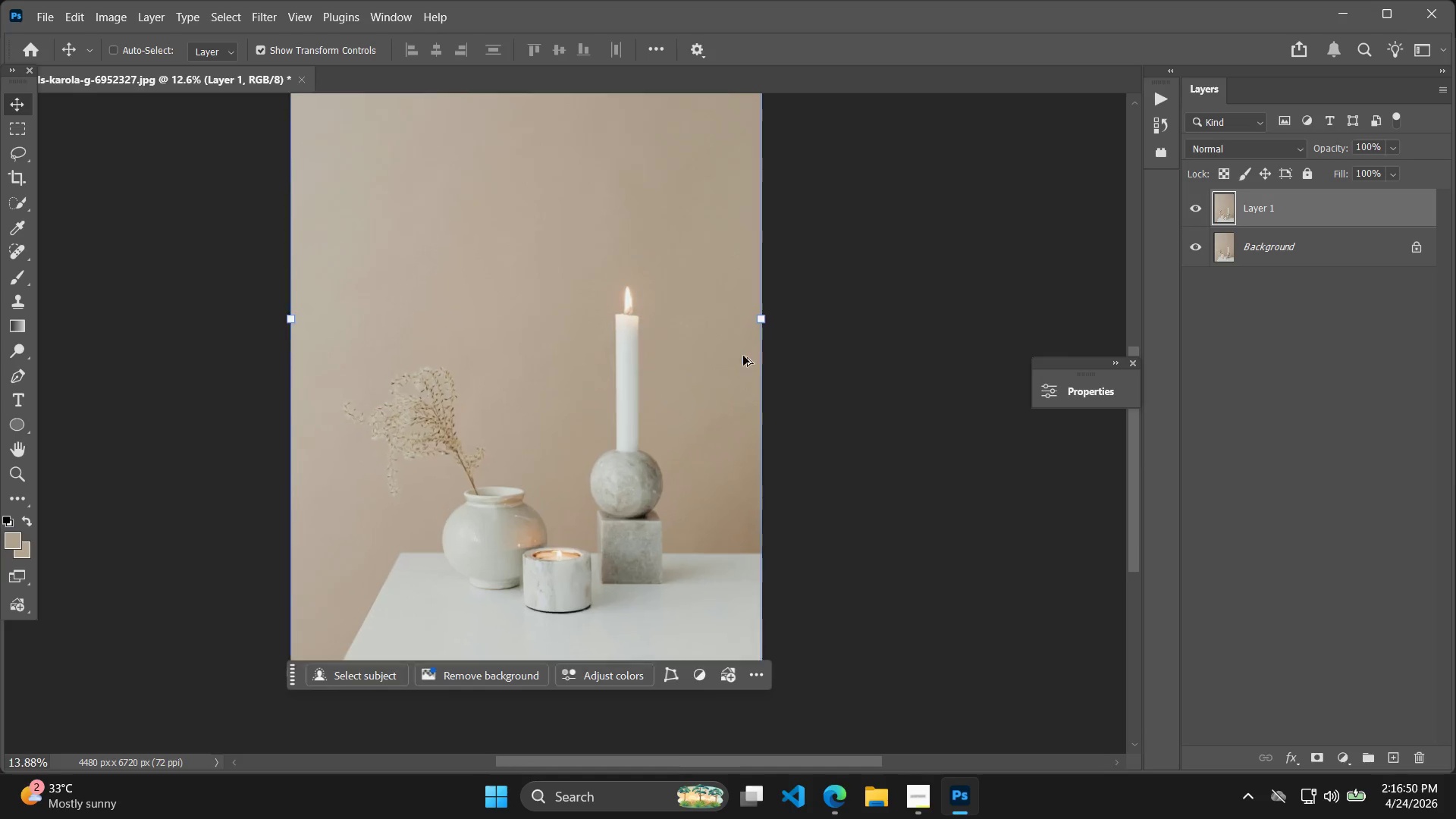 
left_click_drag(start_coordinate=[698, 338], to_coordinate=[806, 354])
 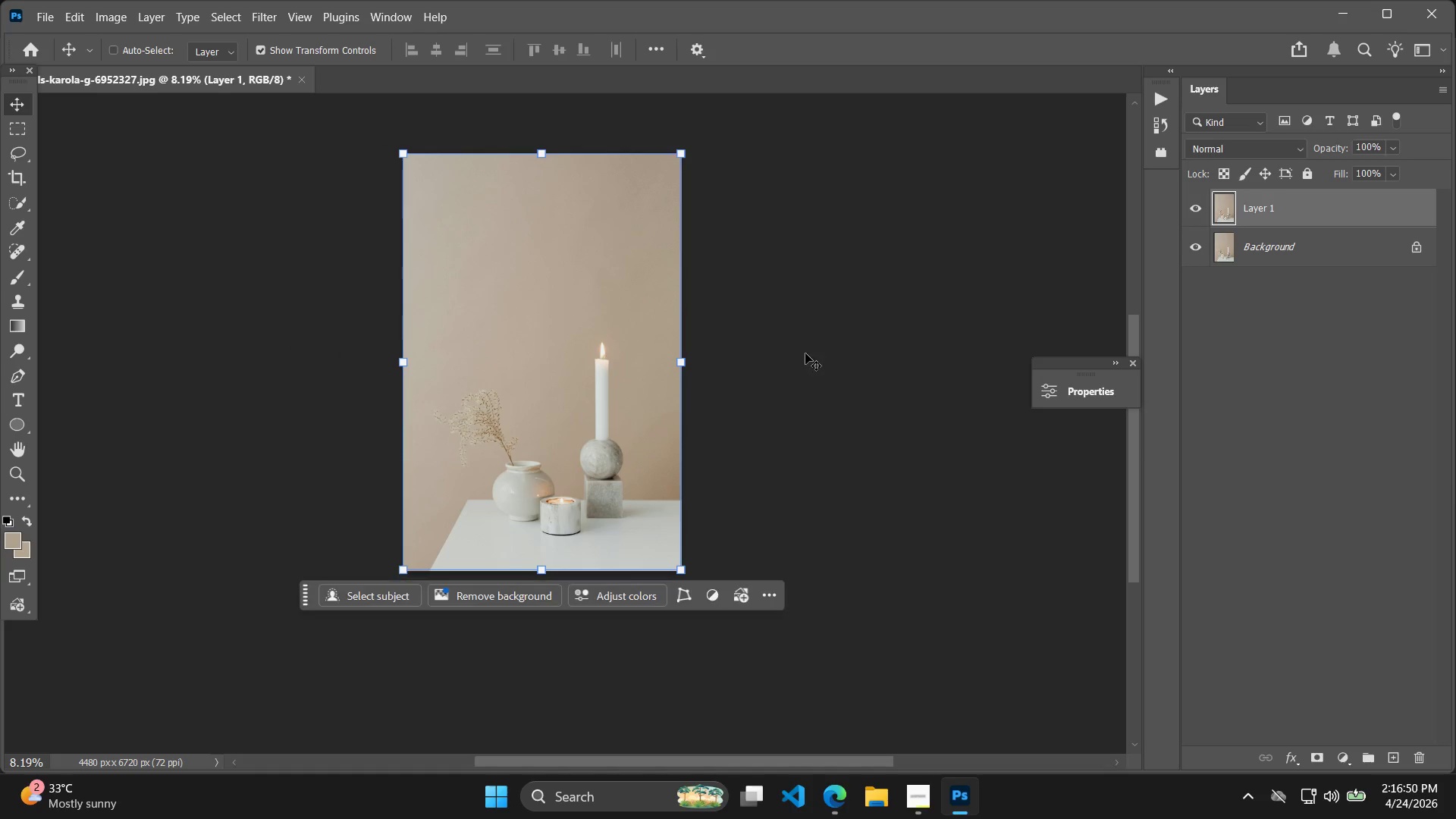 
hold_key(key=AltLeft, duration=1.19)
 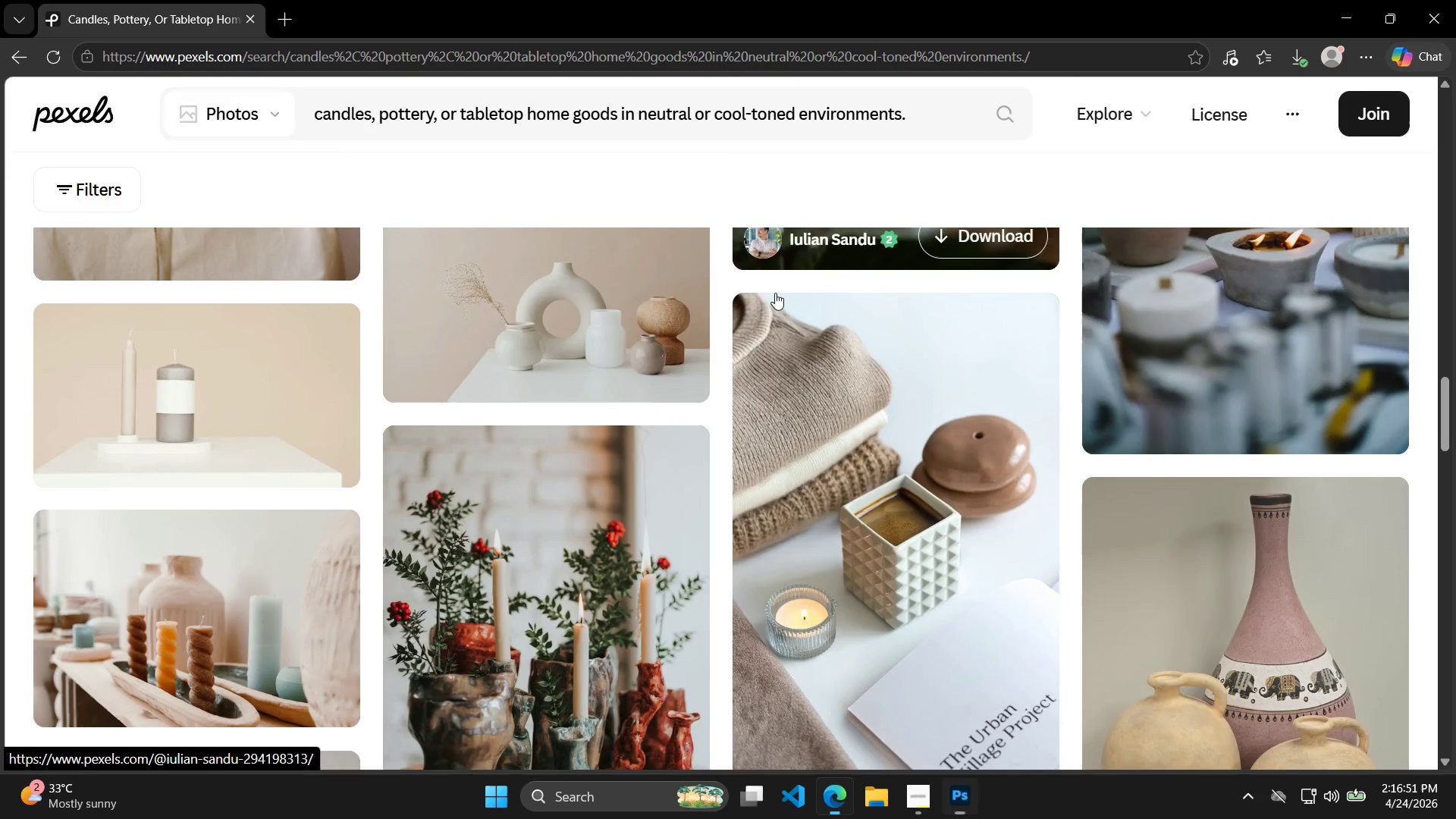 
key(Alt+AltLeft)
 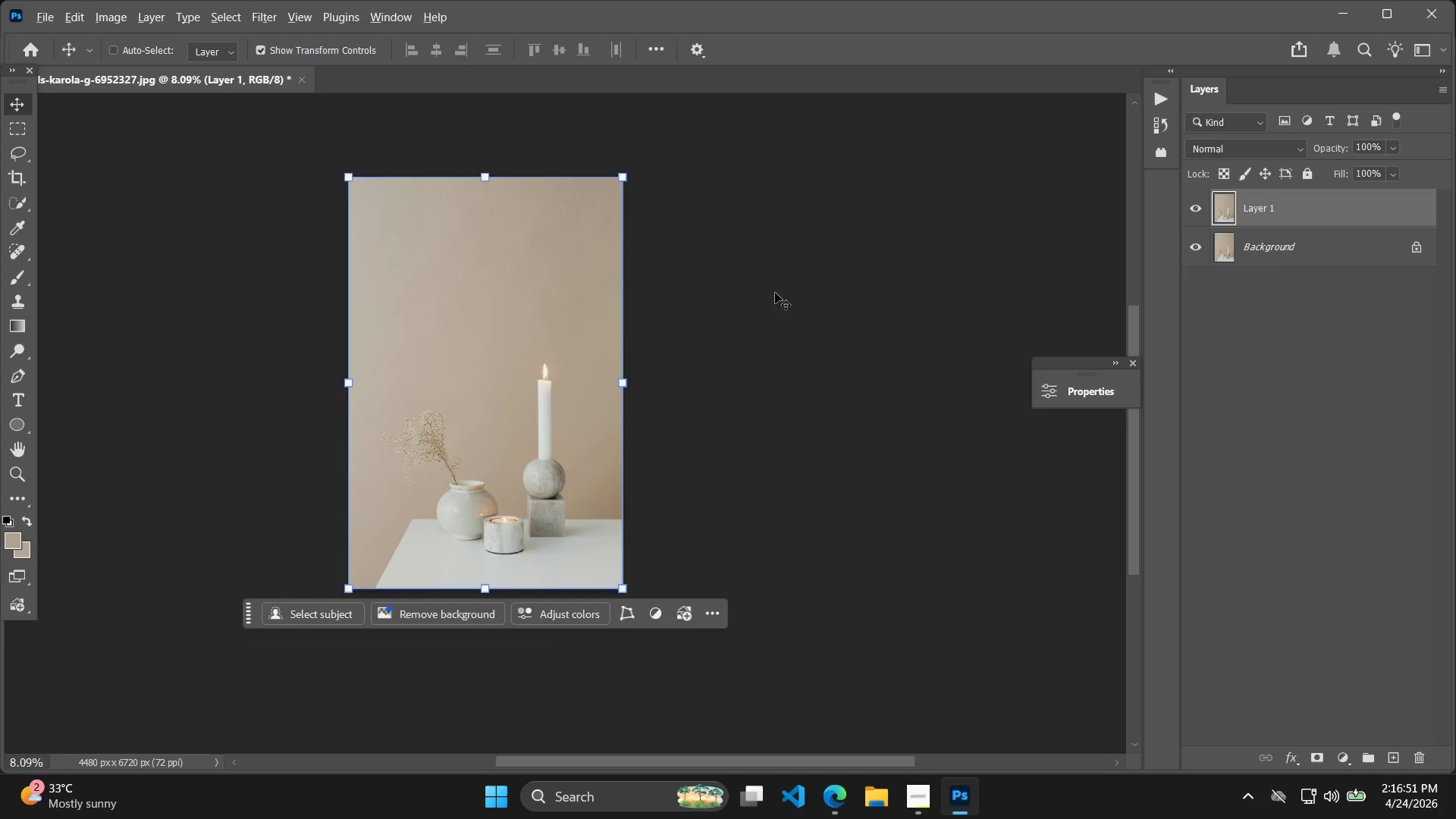 
scroll: coordinate [787, 332], scroll_direction: none, amount: 0.0
 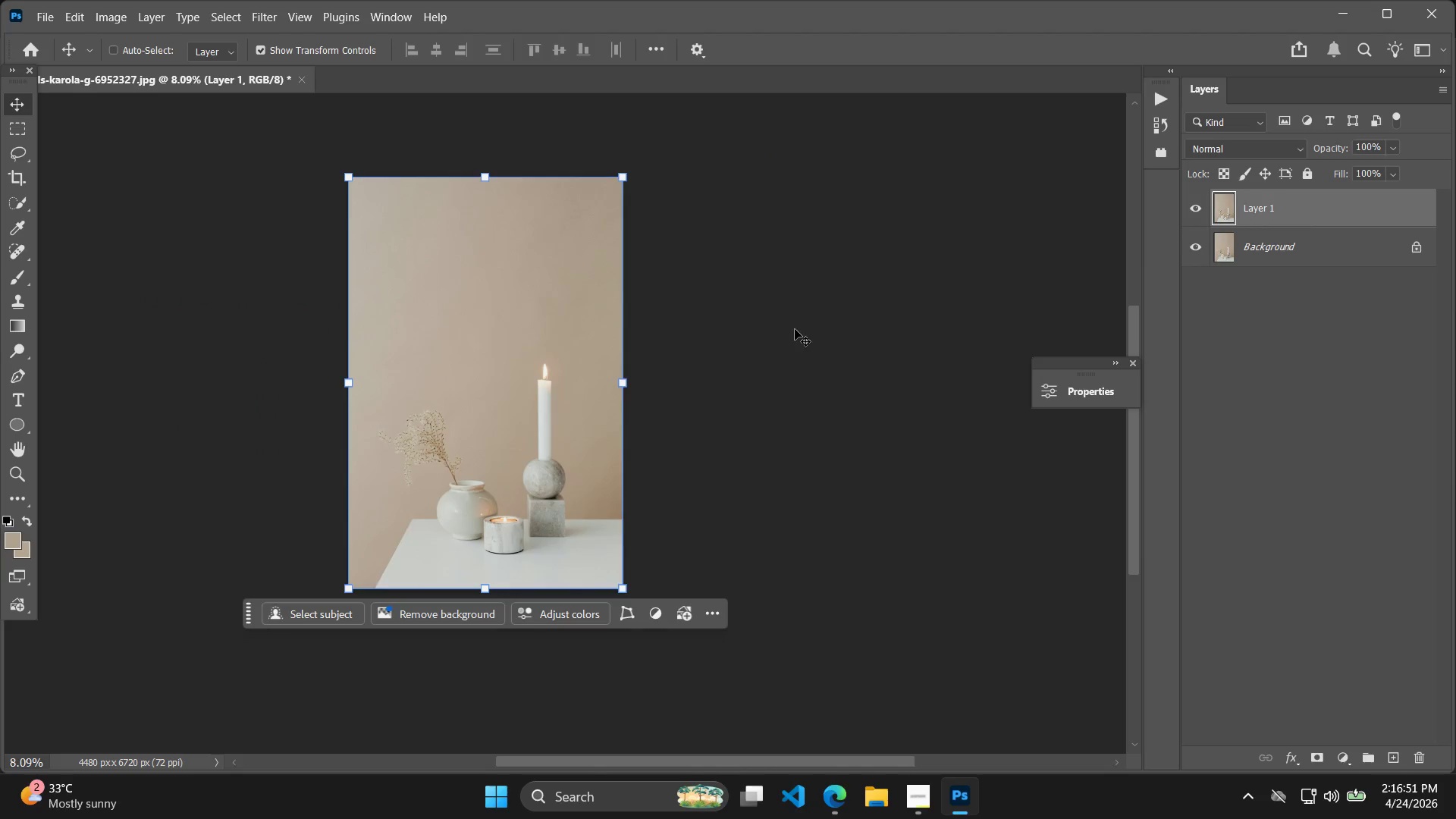 
key(Alt+Tab)
 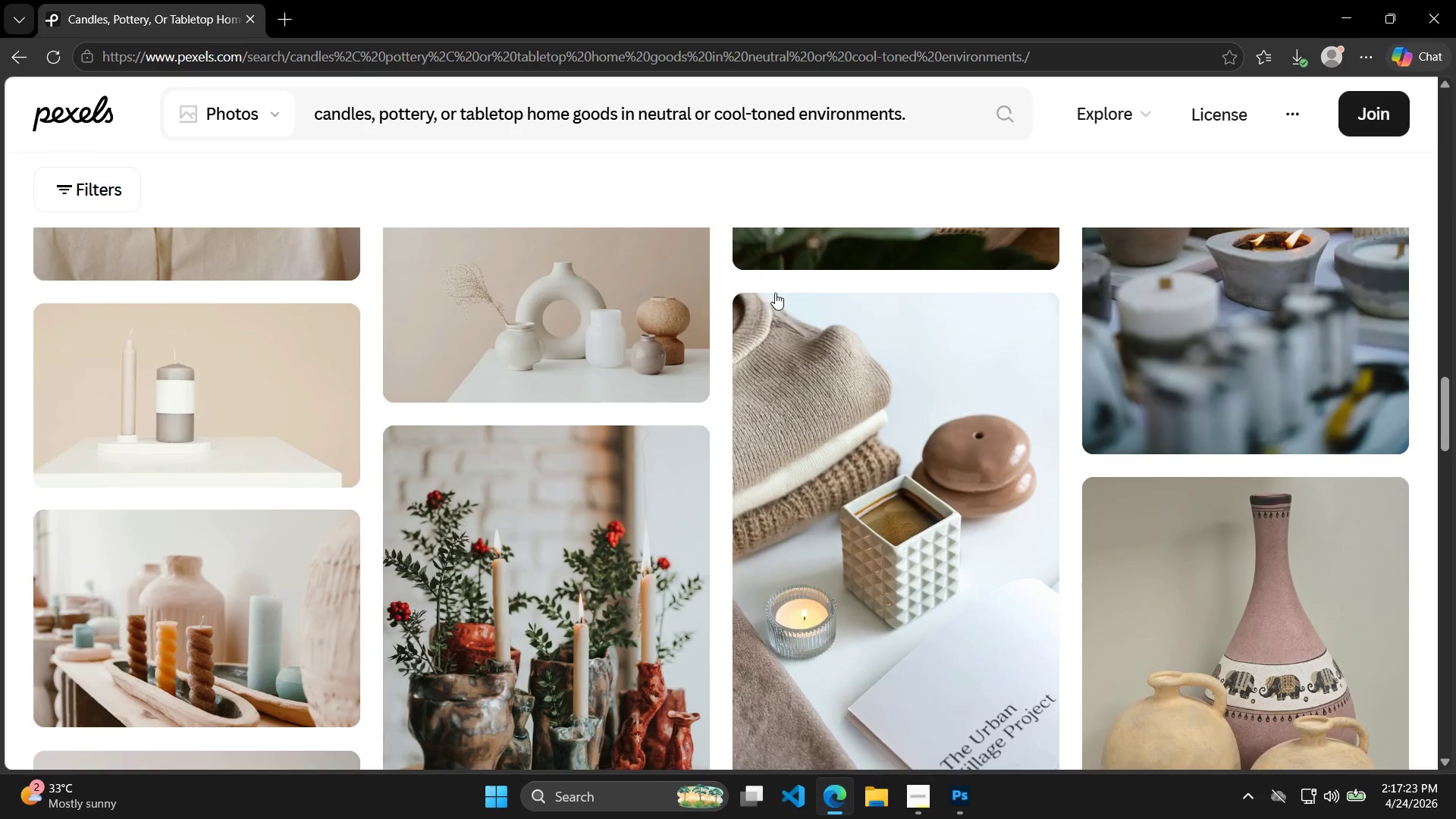 
wait(36.3)
 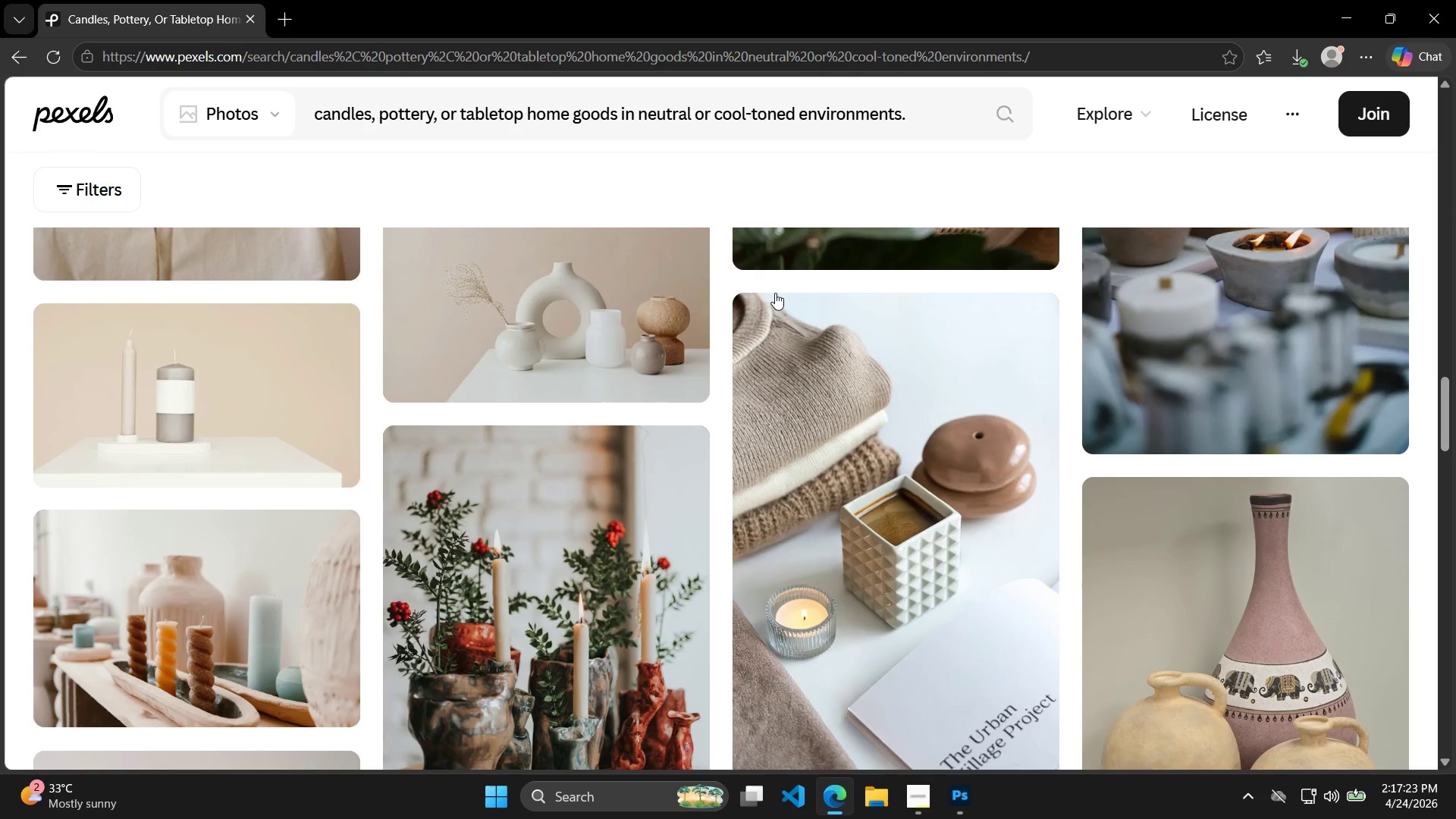 
scroll: coordinate [618, 305], scroll_direction: down, amount: 7.0
 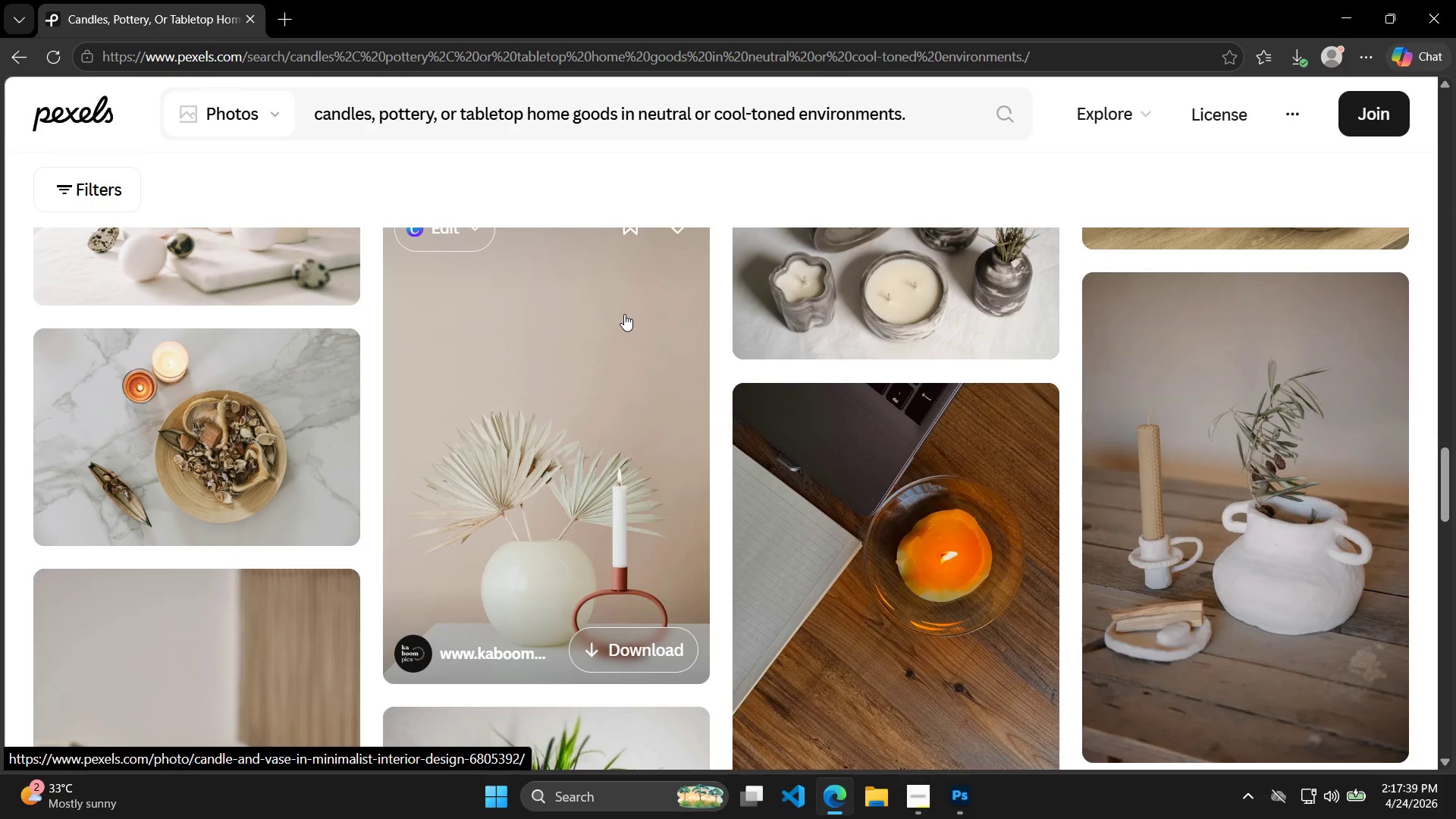 
wait(12.28)
 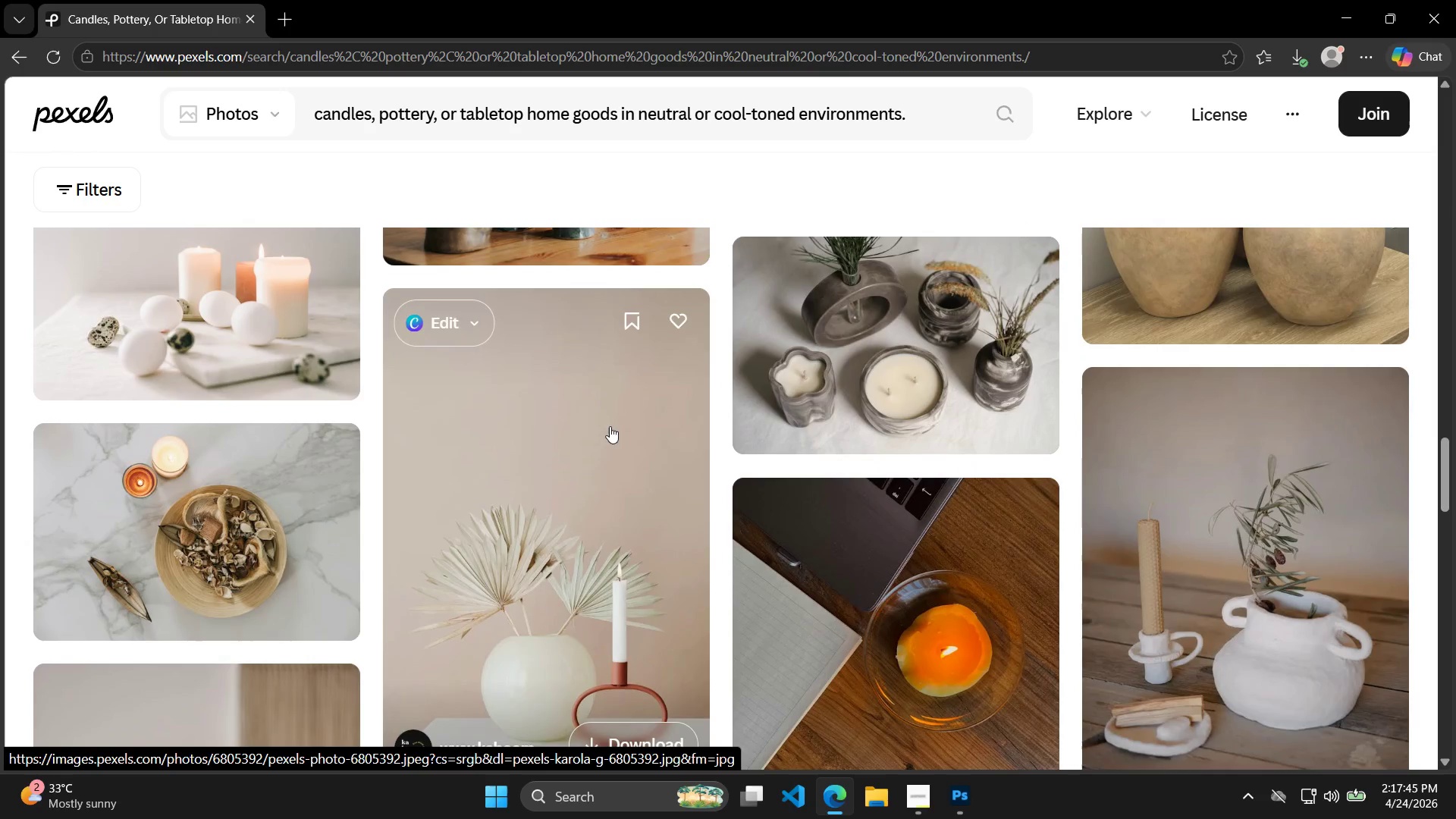 
left_click([601, 490])
 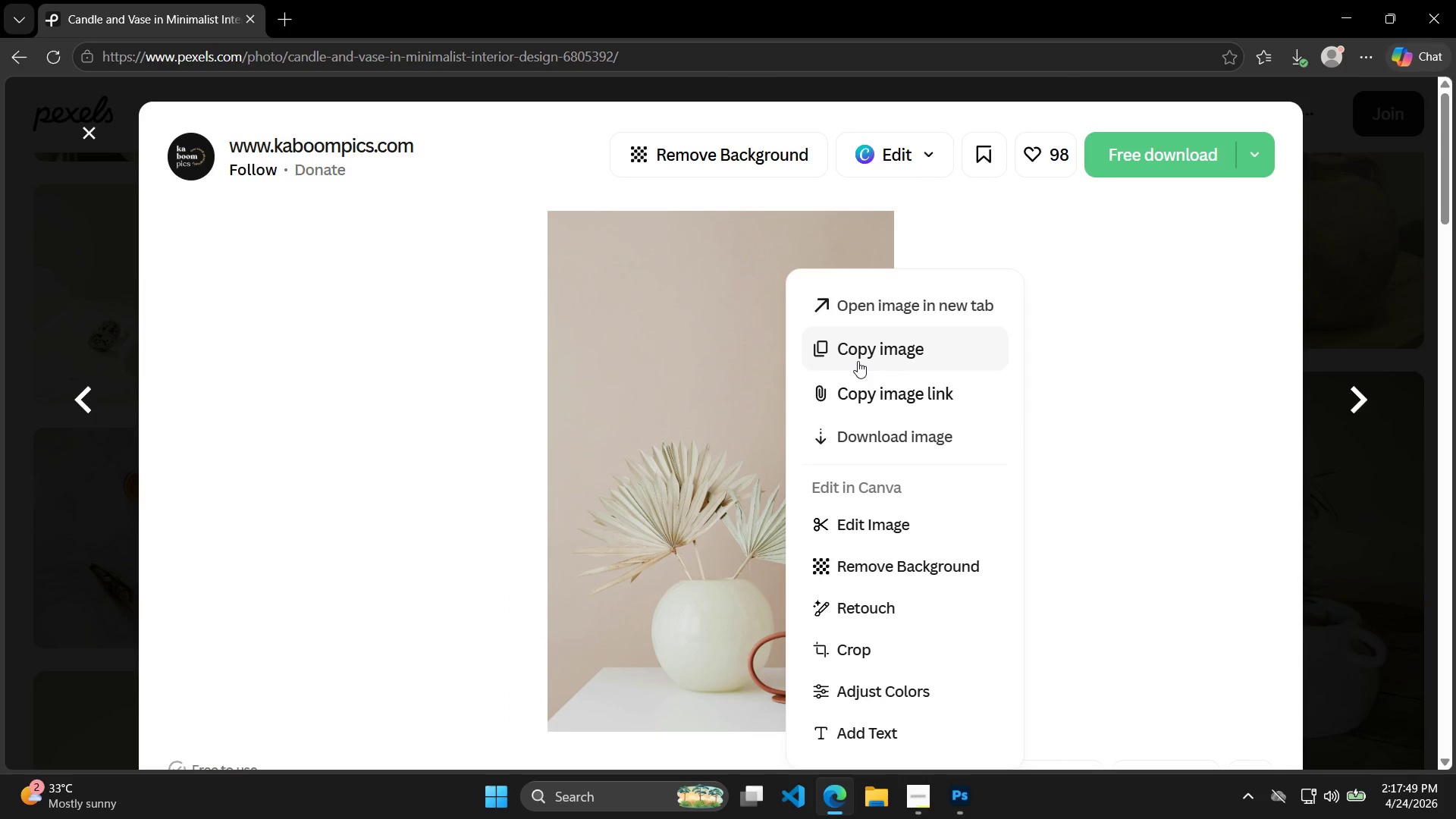 
scroll: coordinate [626, 427], scroll_direction: up, amount: 1.0
 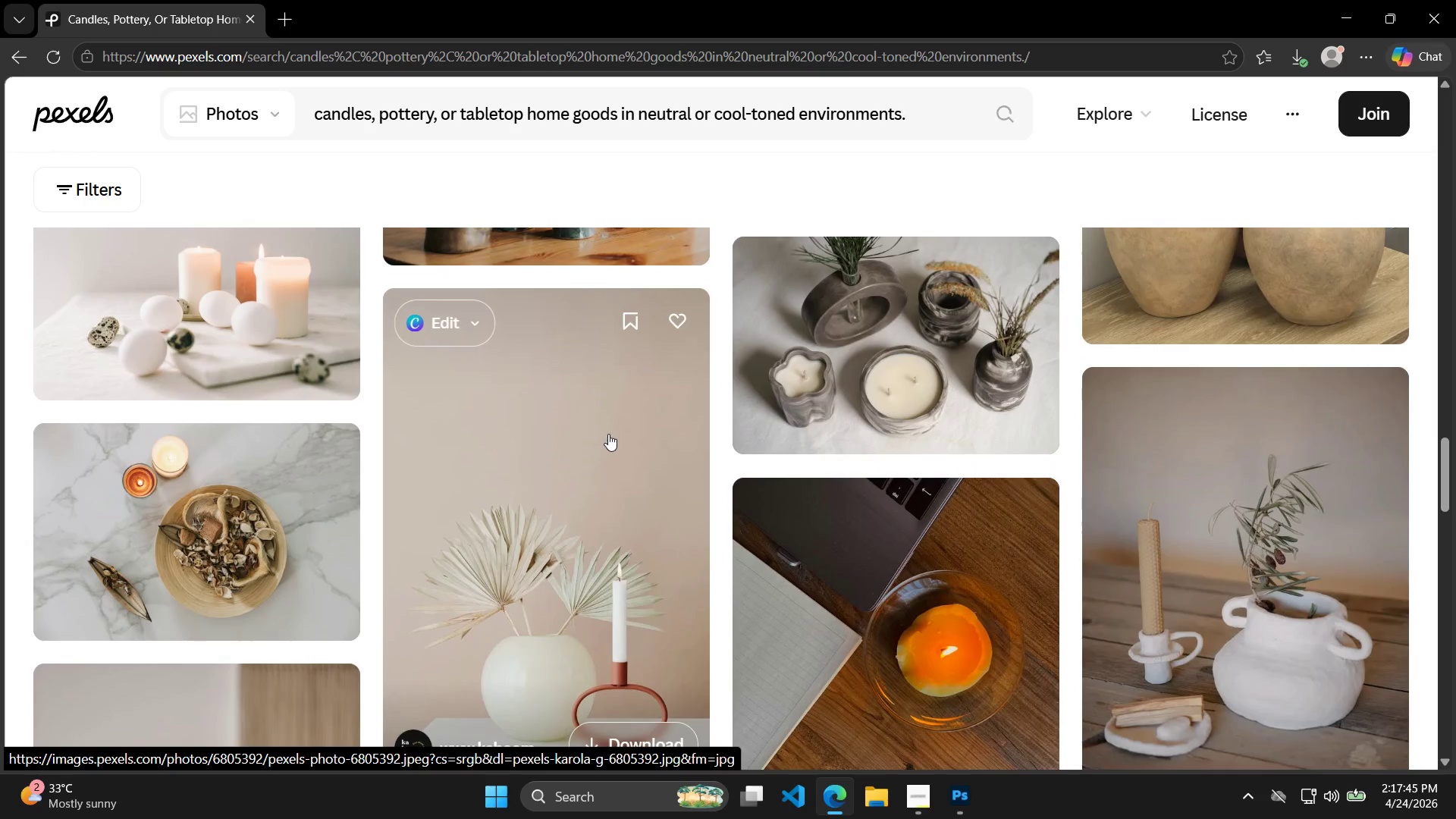 
wait(5.48)
 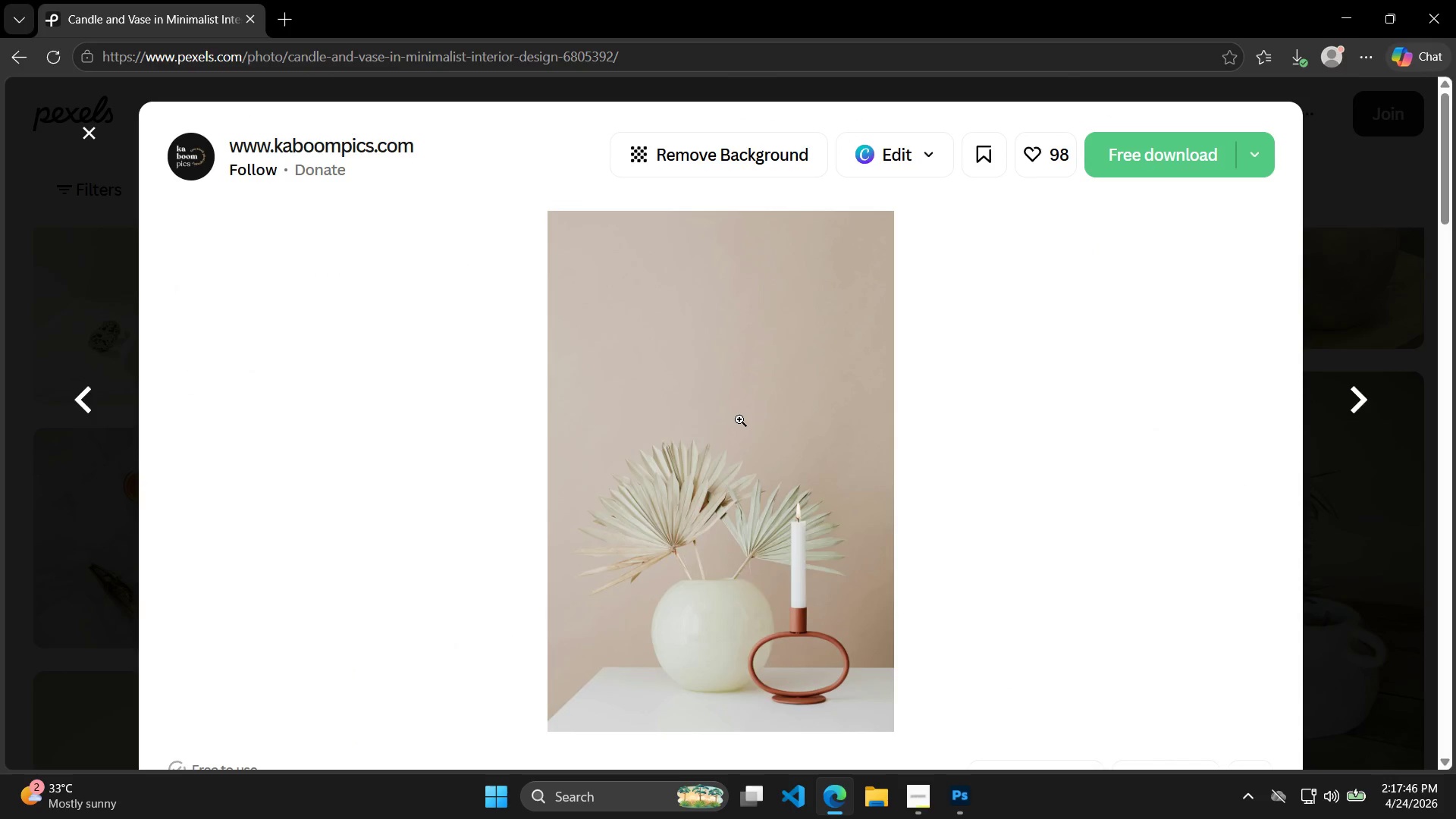 
left_click([874, 418])
 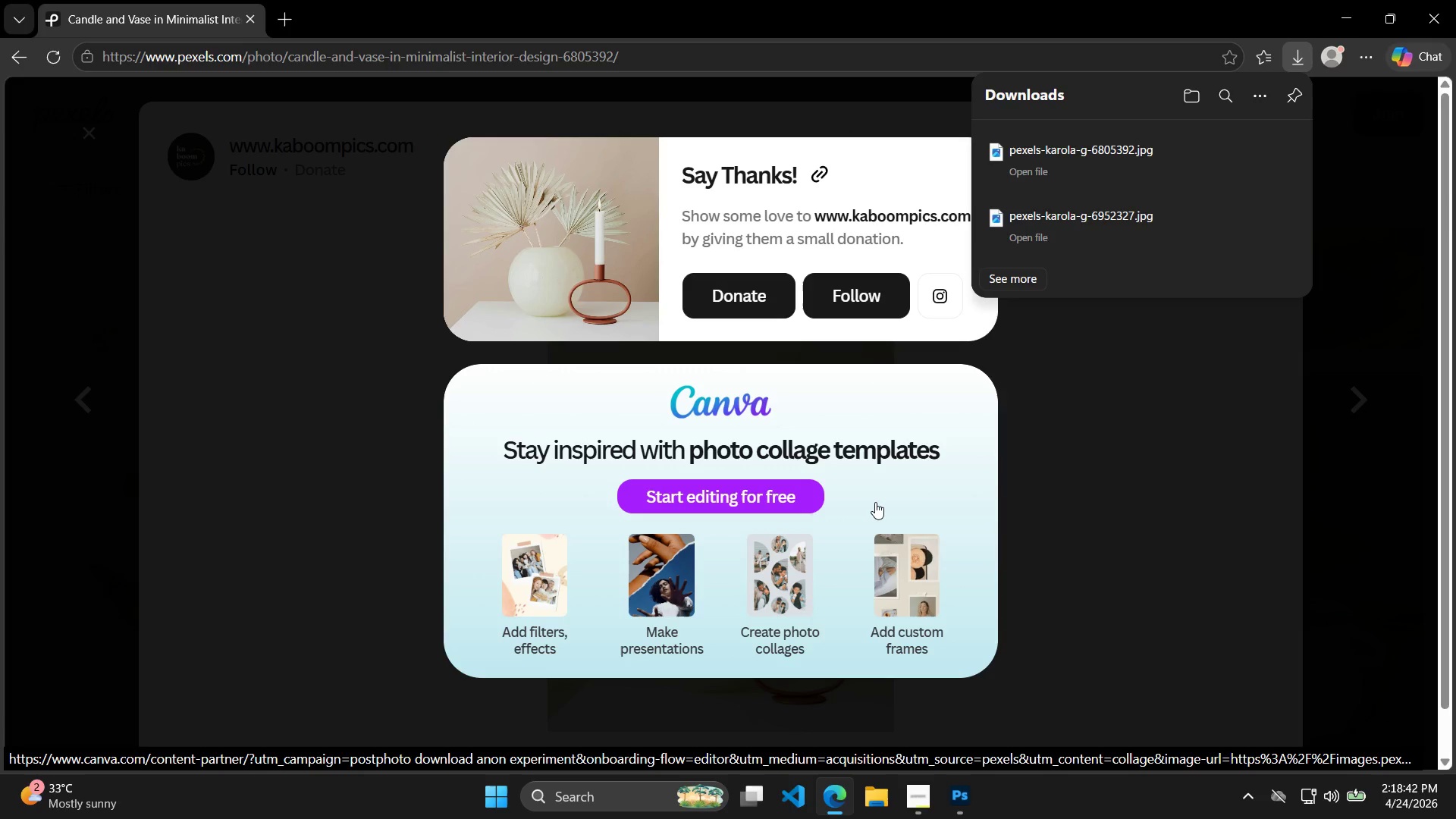 
wait(57.14)
 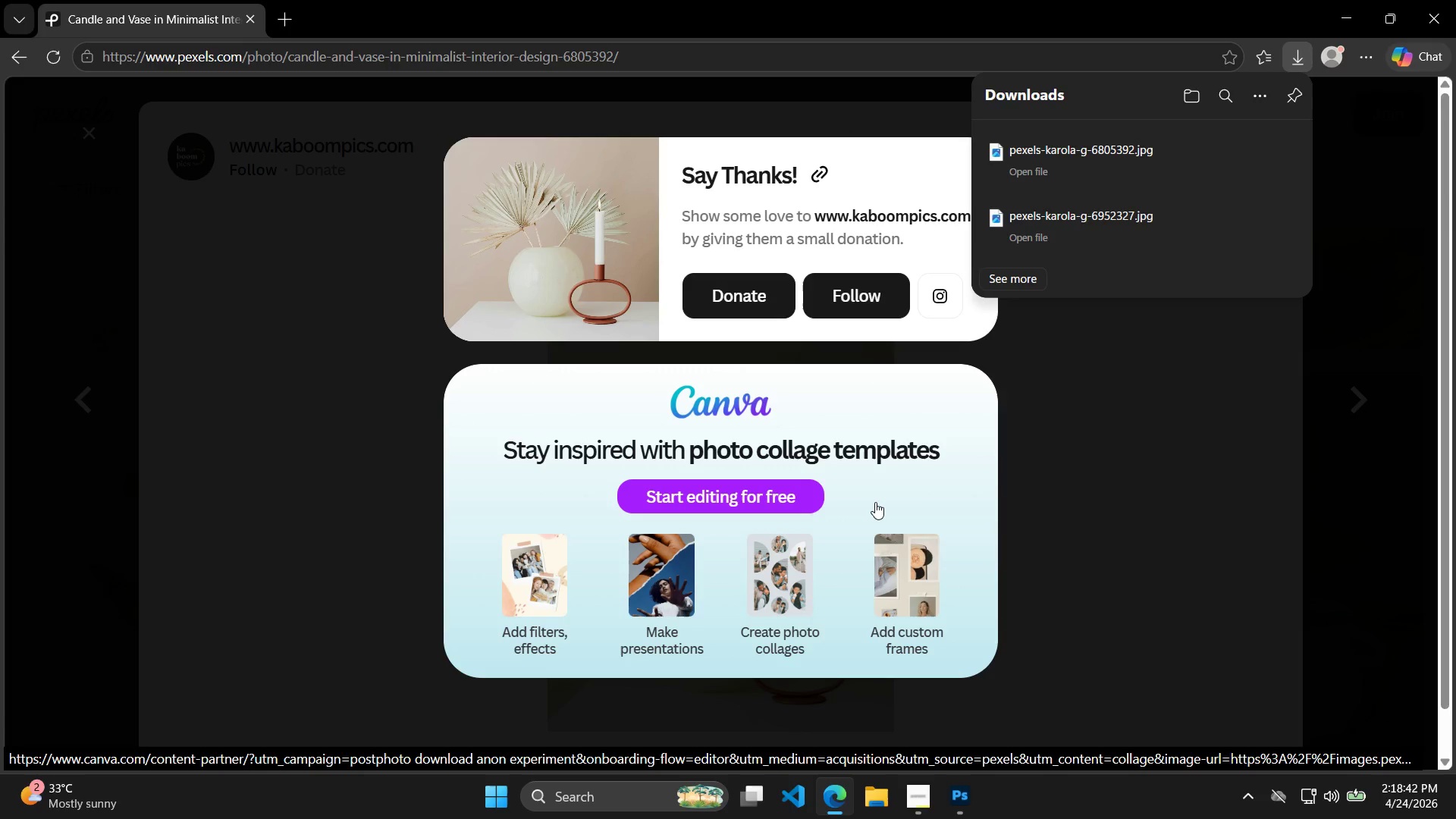 
left_click([976, 786])
 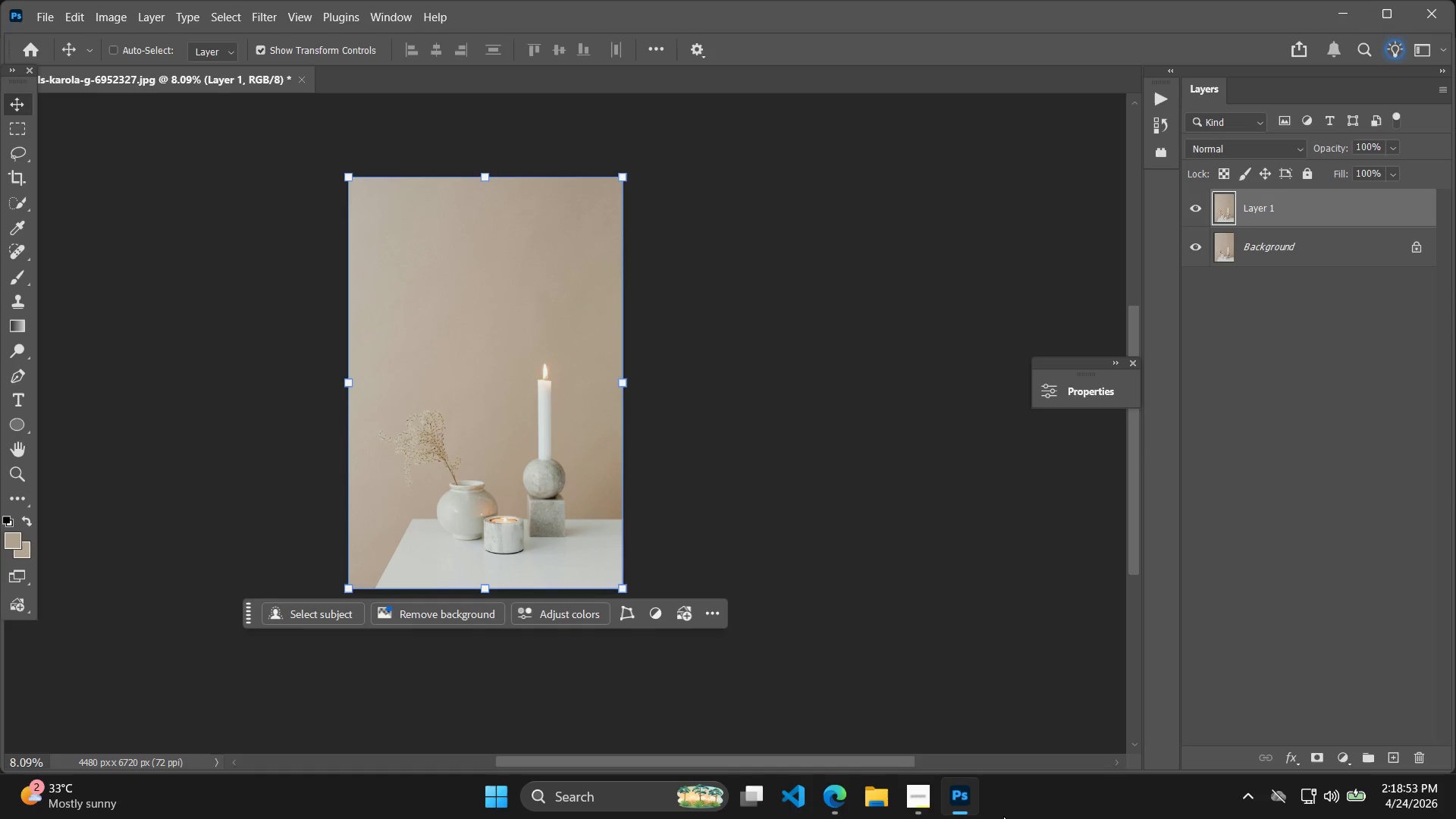 
wait(6.87)
 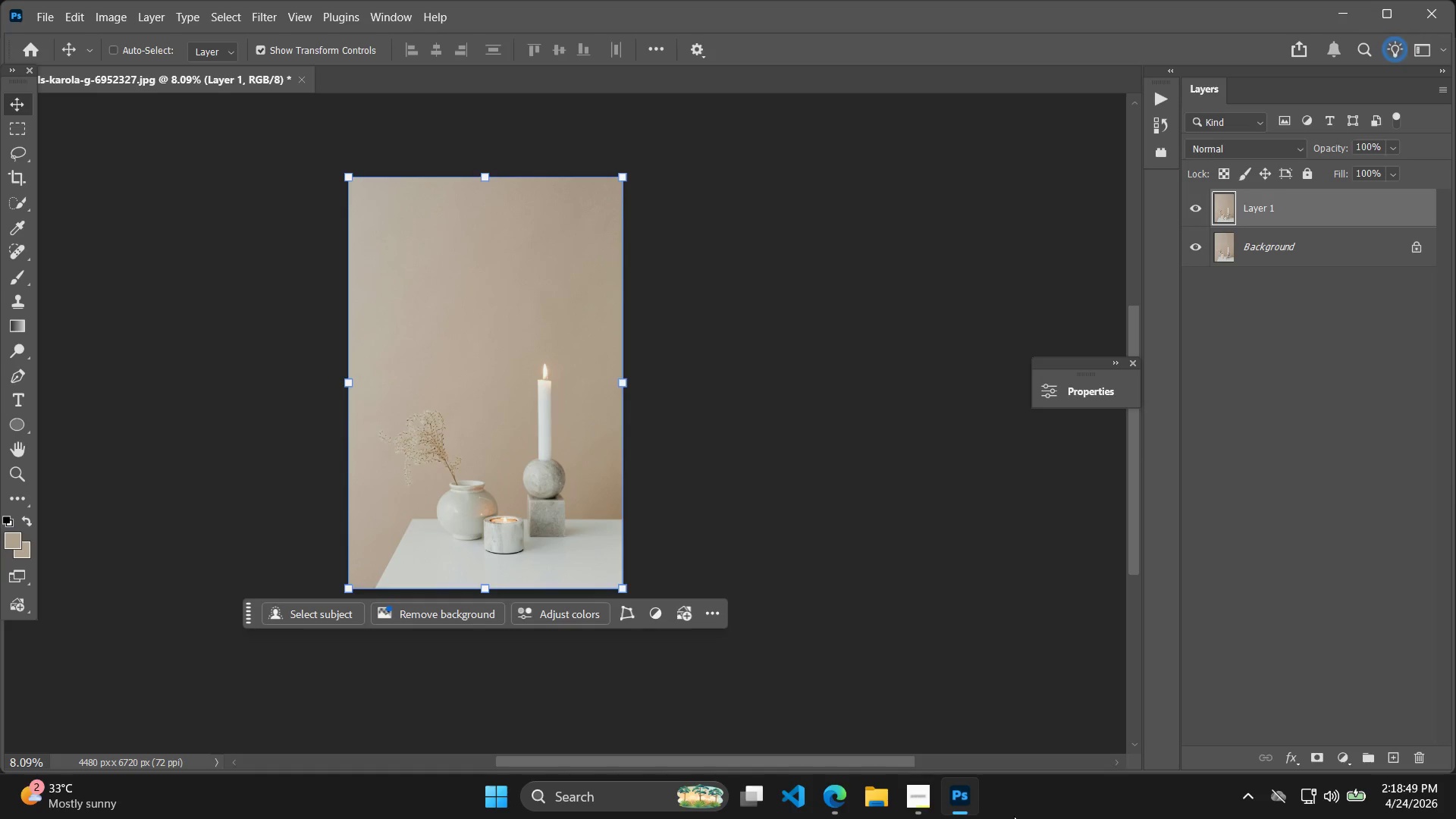 
mouse_move([756, 764])
 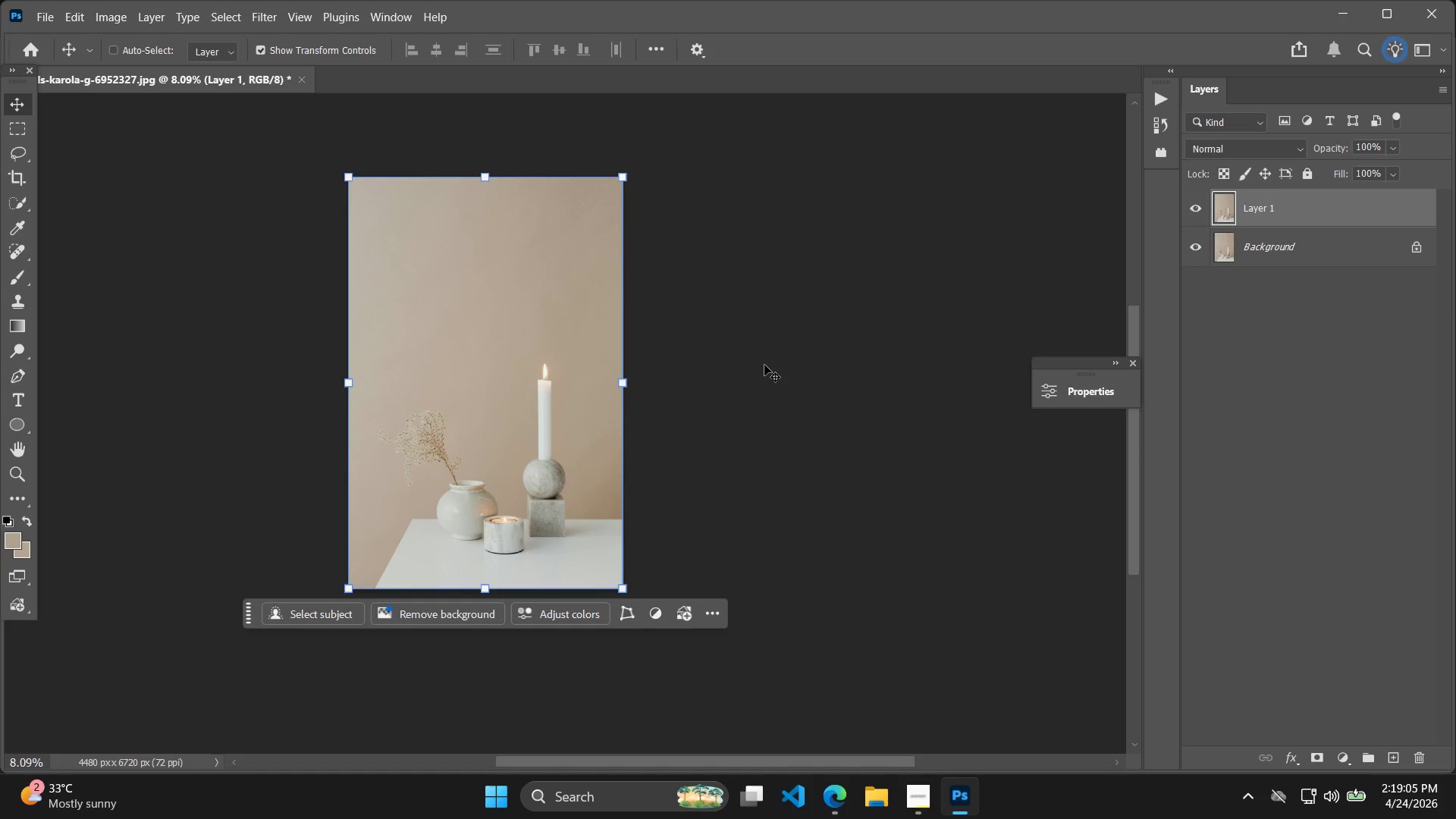 
wait(14.74)
 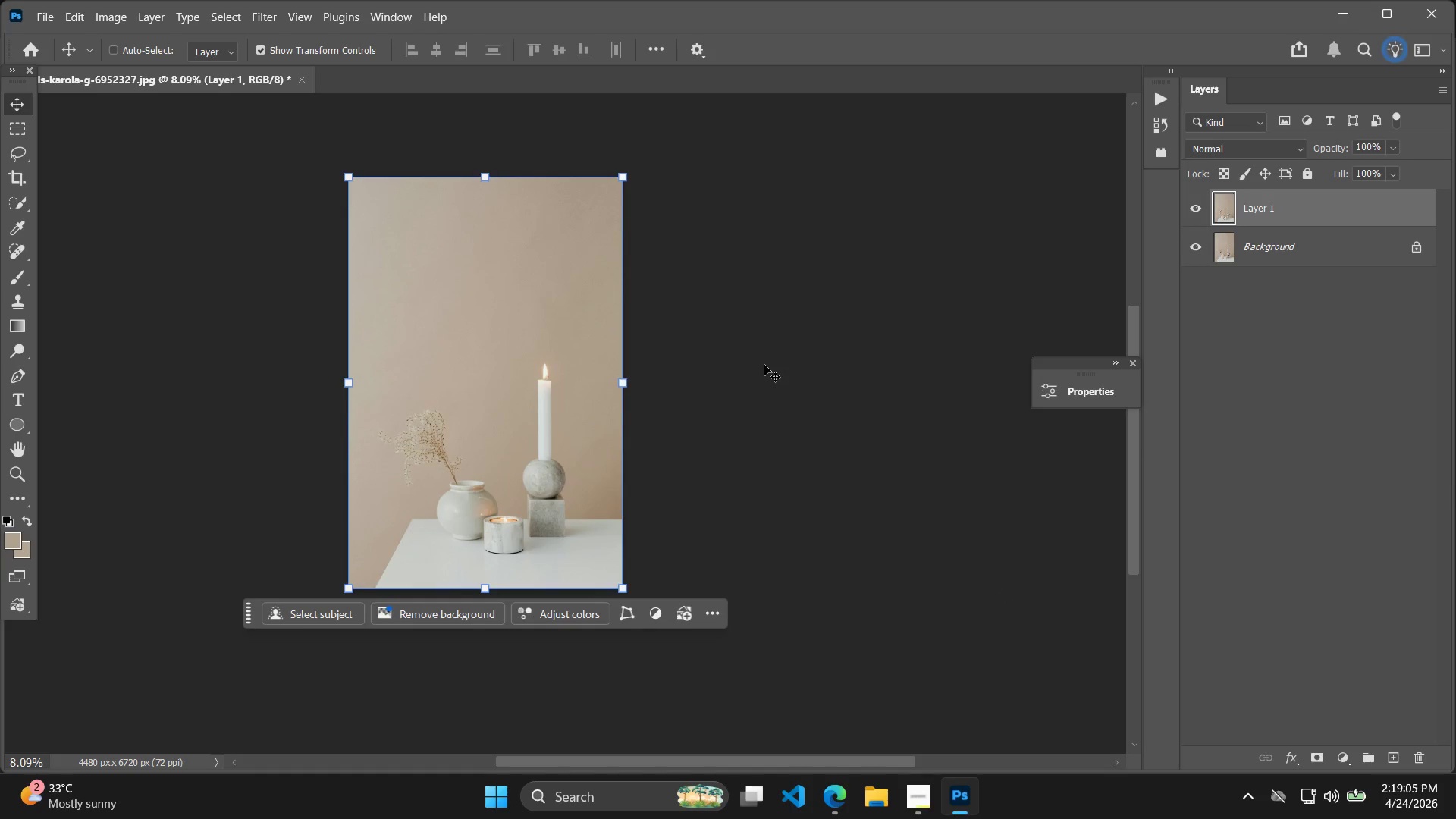 
left_click([51, 14])
 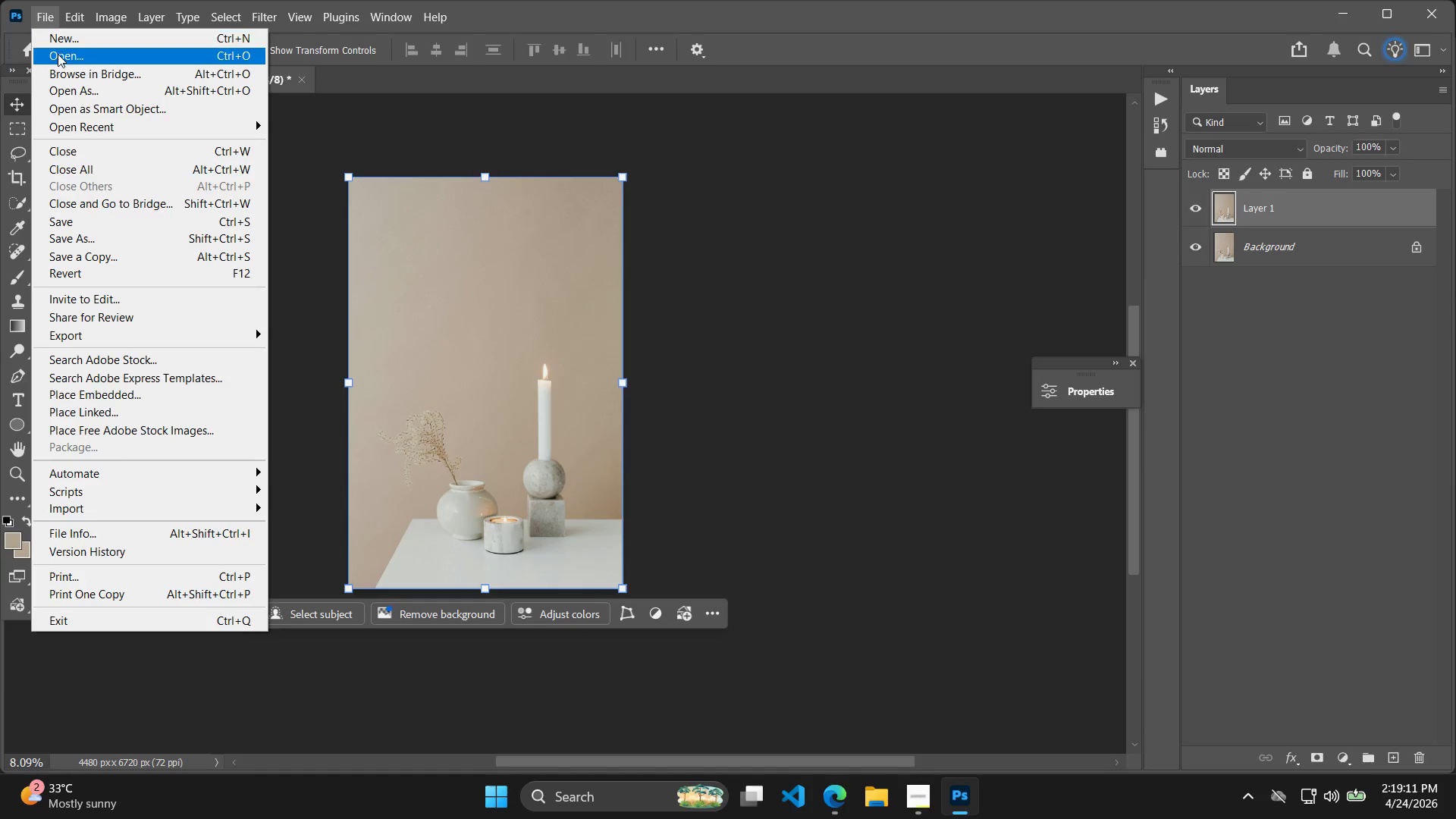 
left_click([58, 55])
 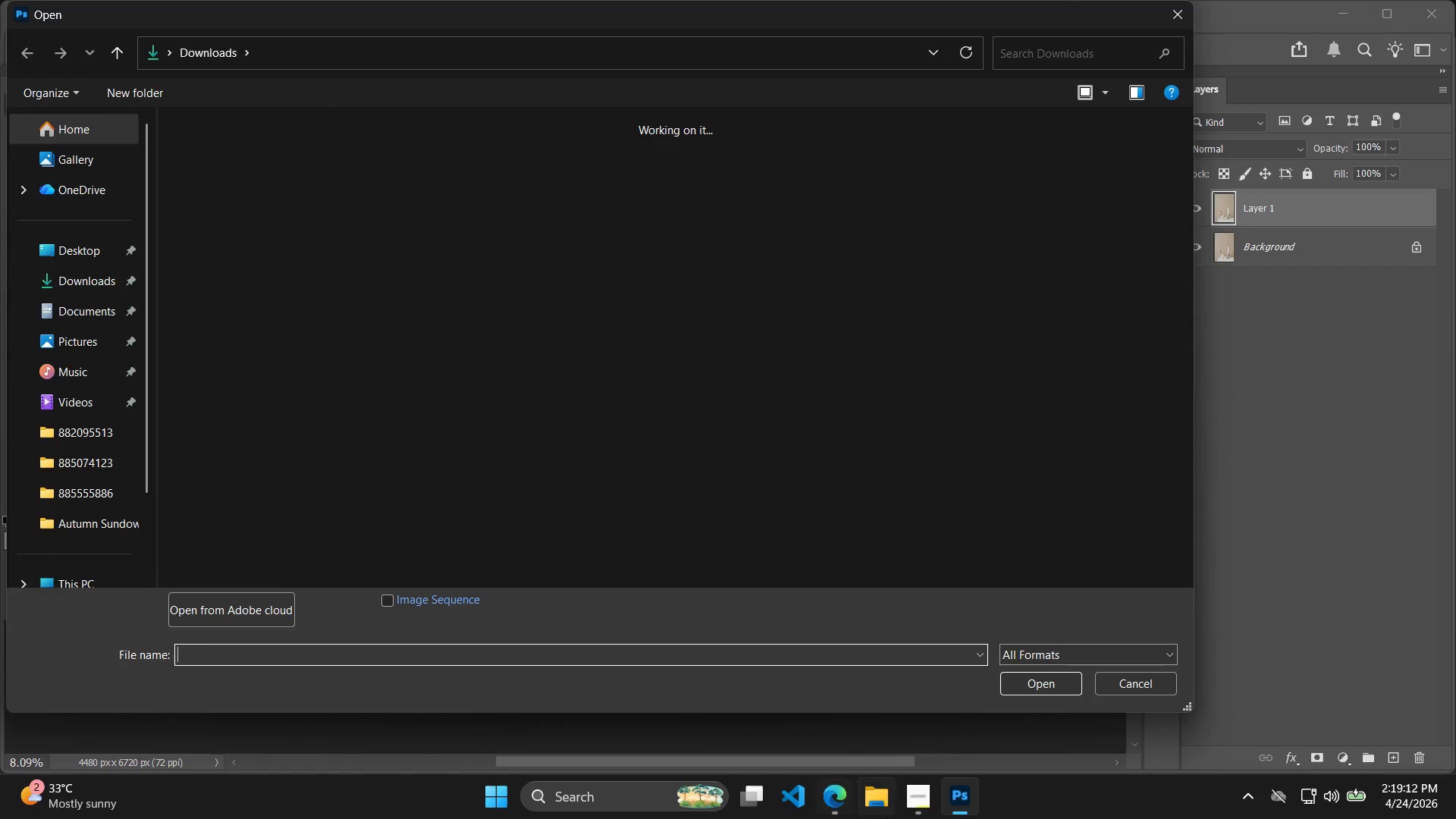 
left_click([916, 806])